 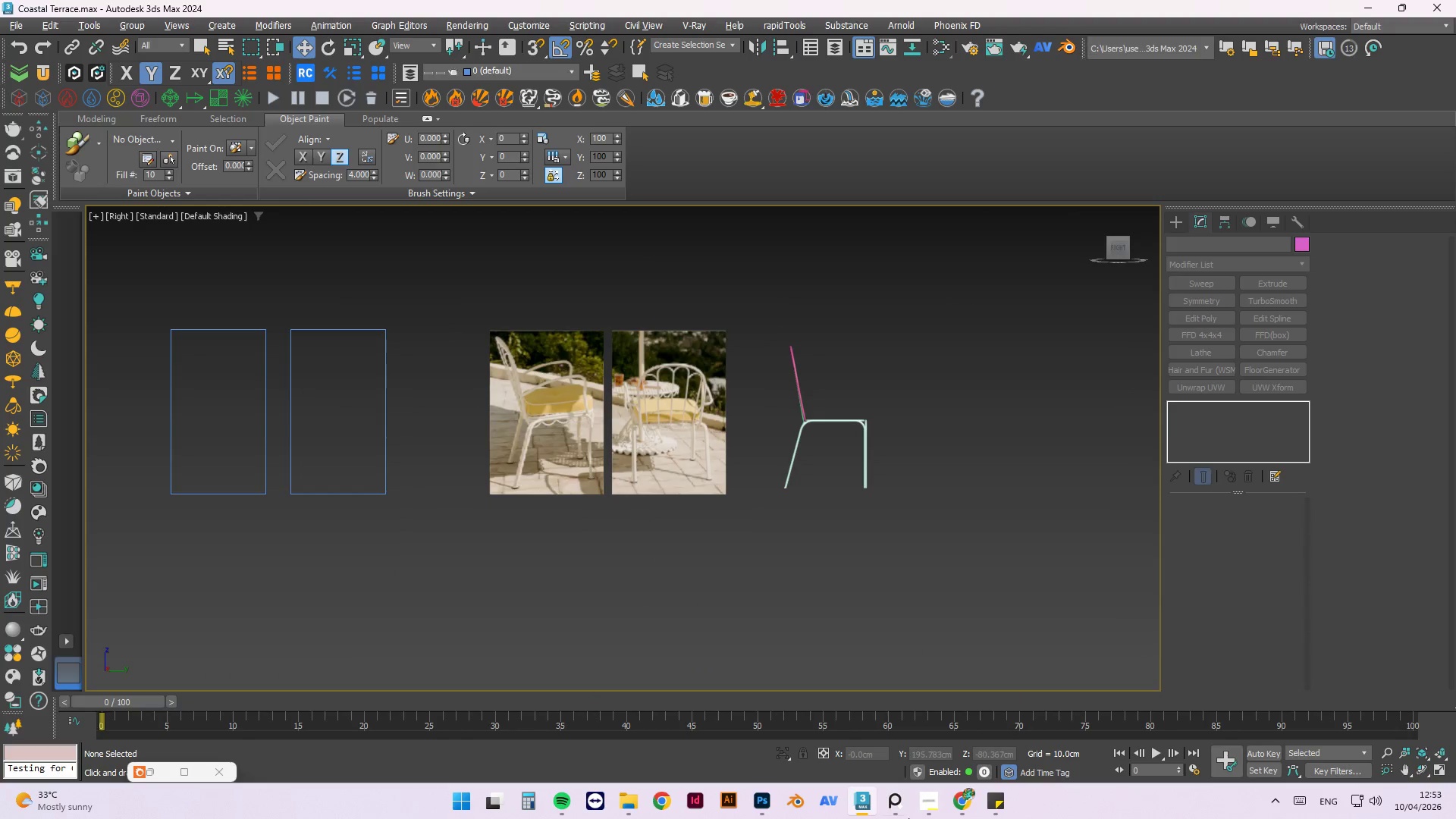 
scroll: coordinate [752, 335], scroll_direction: up, amount: 6.0
 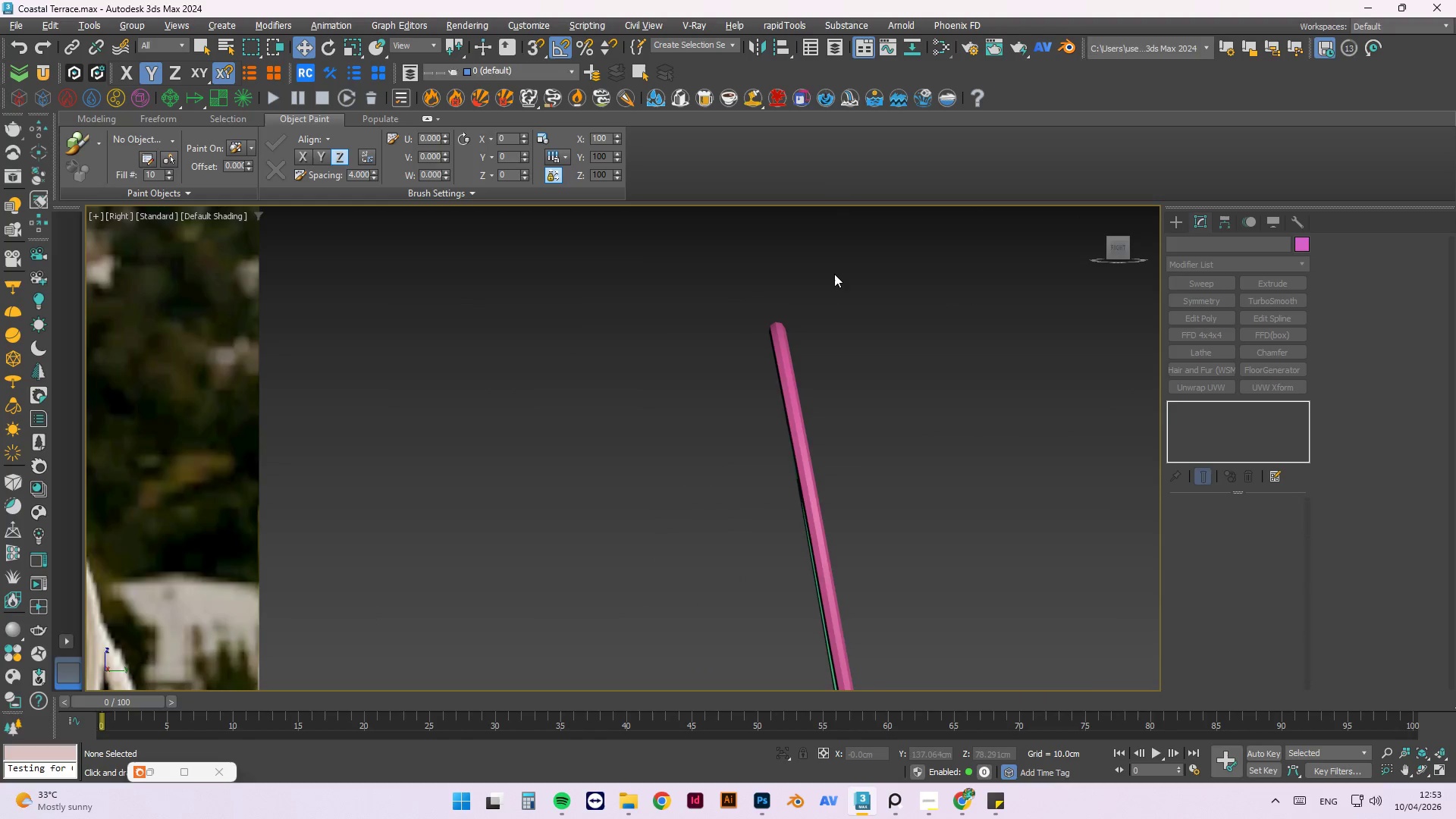 
hold_key(key=AltLeft, duration=0.59)
 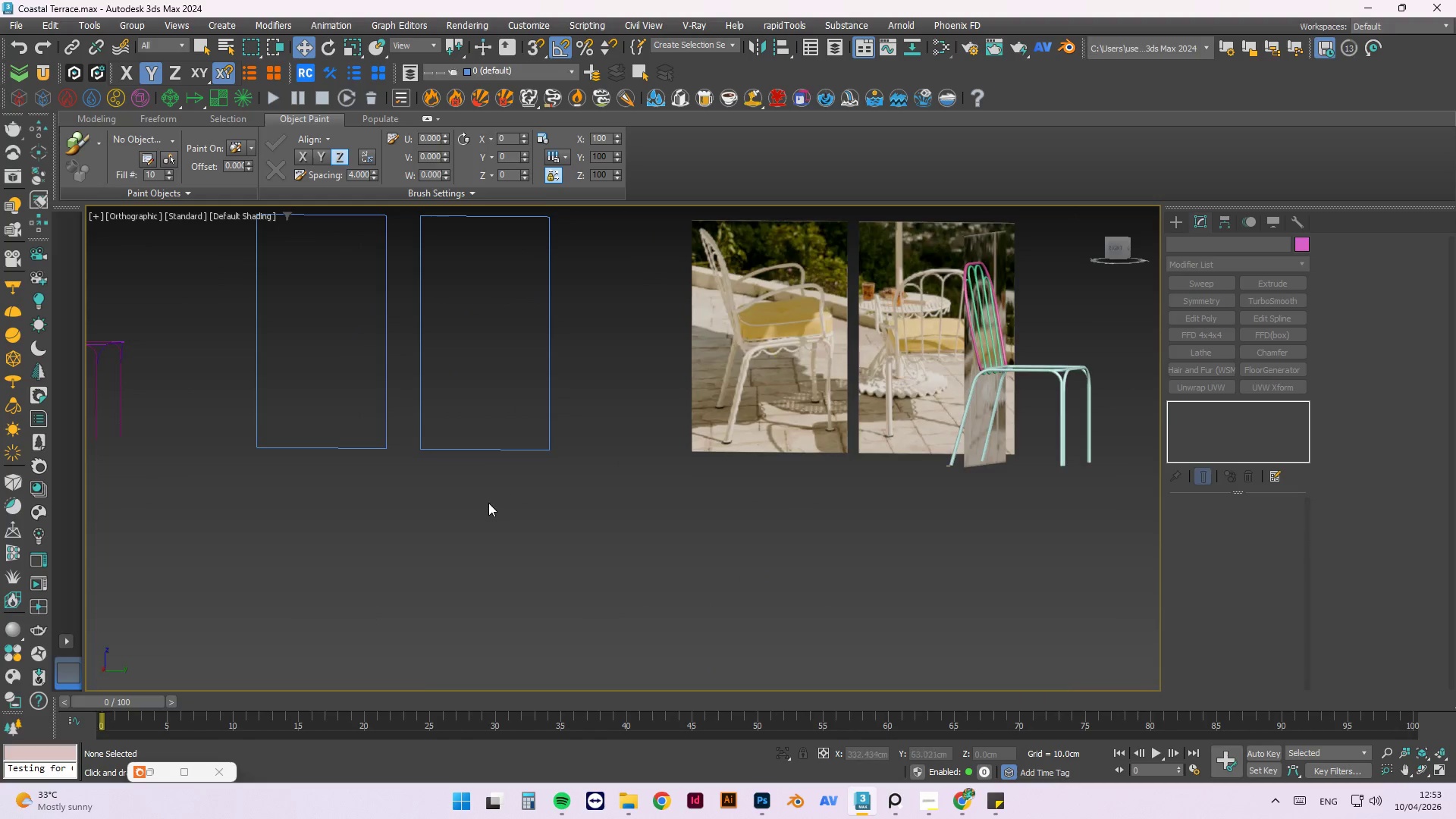 
scroll: coordinate [760, 286], scroll_direction: down, amount: 5.0
 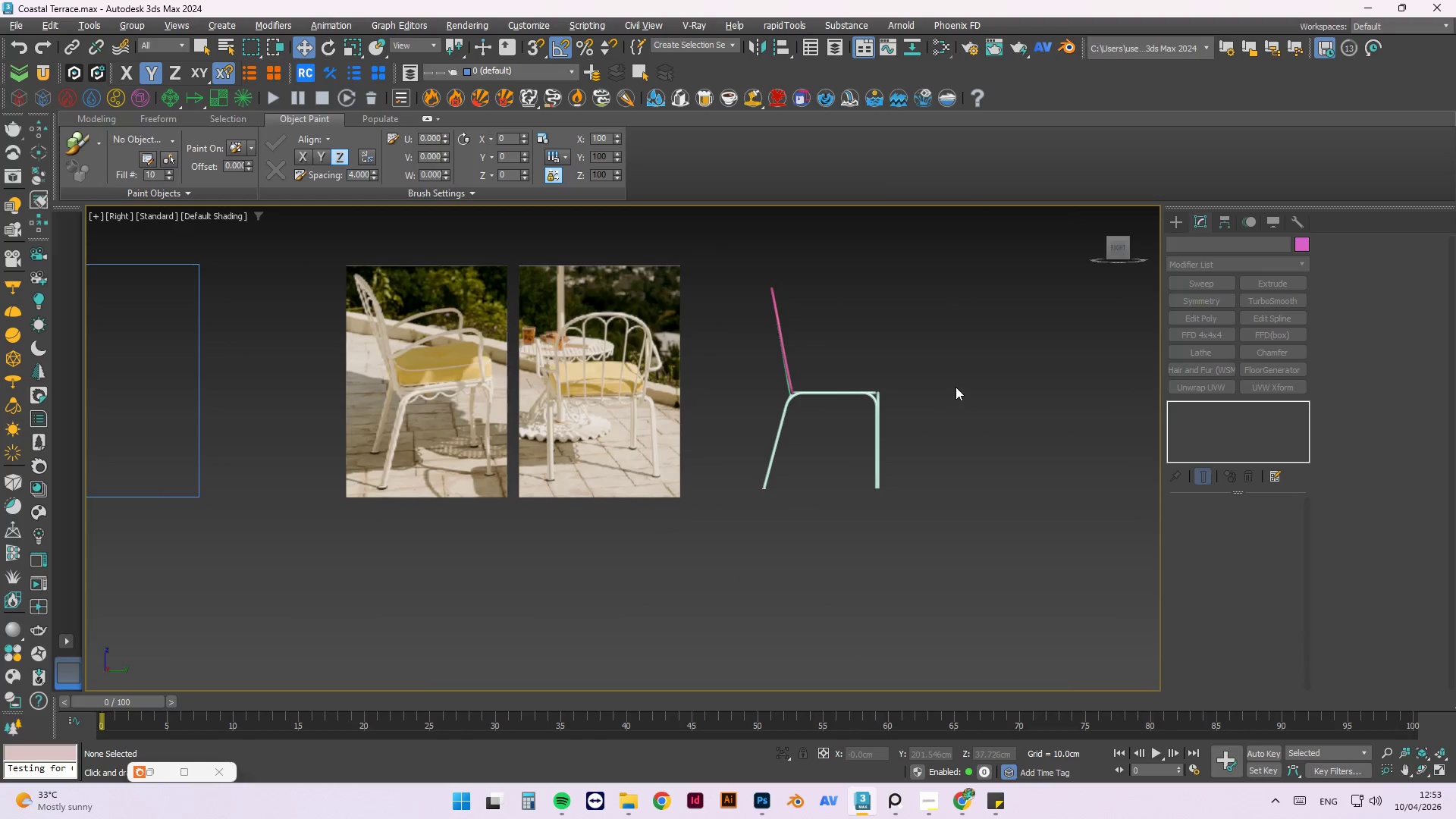 
hold_key(key=AltLeft, duration=0.47)
 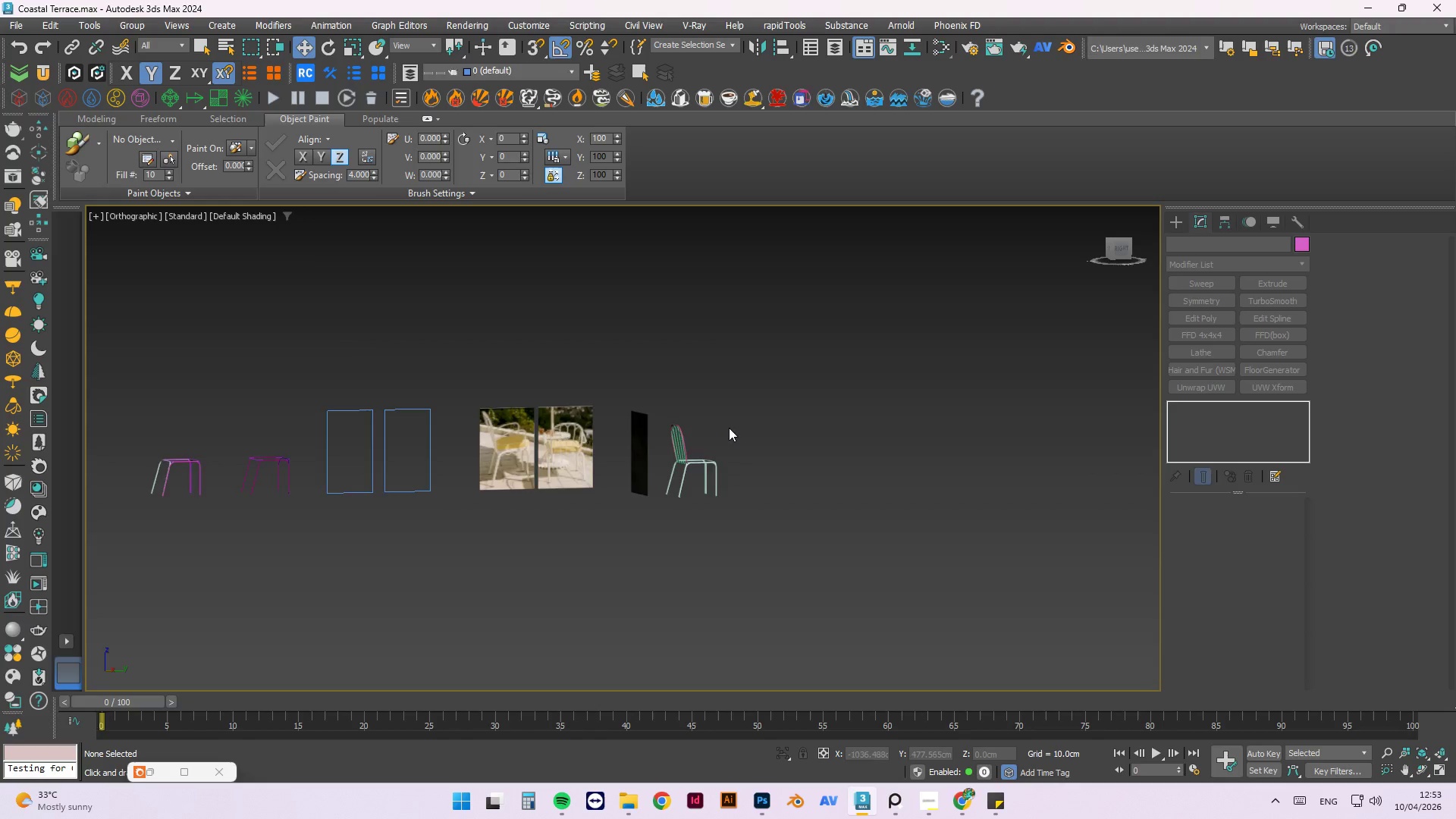 
scroll: coordinate [522, 507], scroll_direction: down, amount: 3.0
 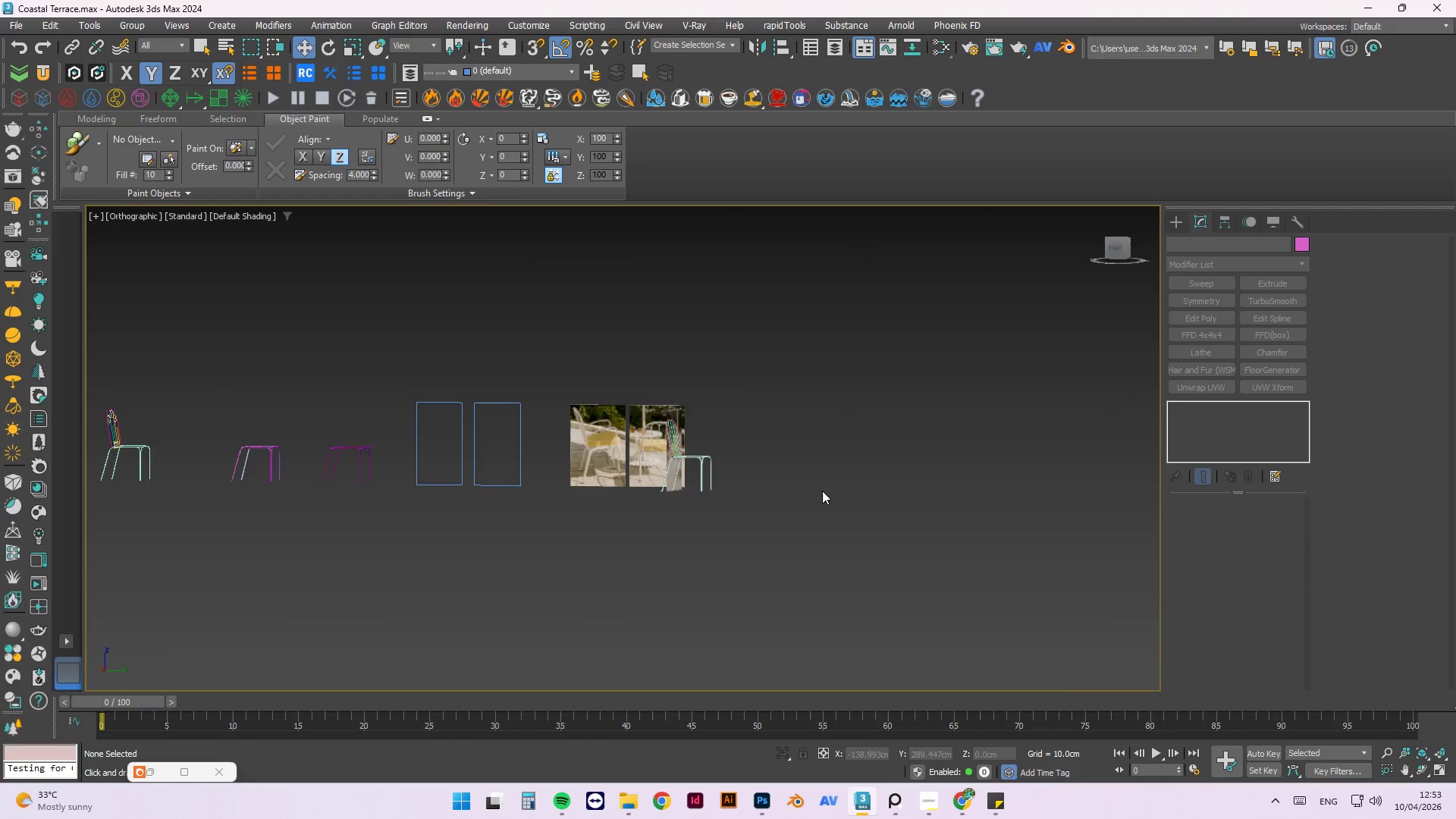 
scroll: coordinate [729, 424], scroll_direction: up, amount: 2.0
 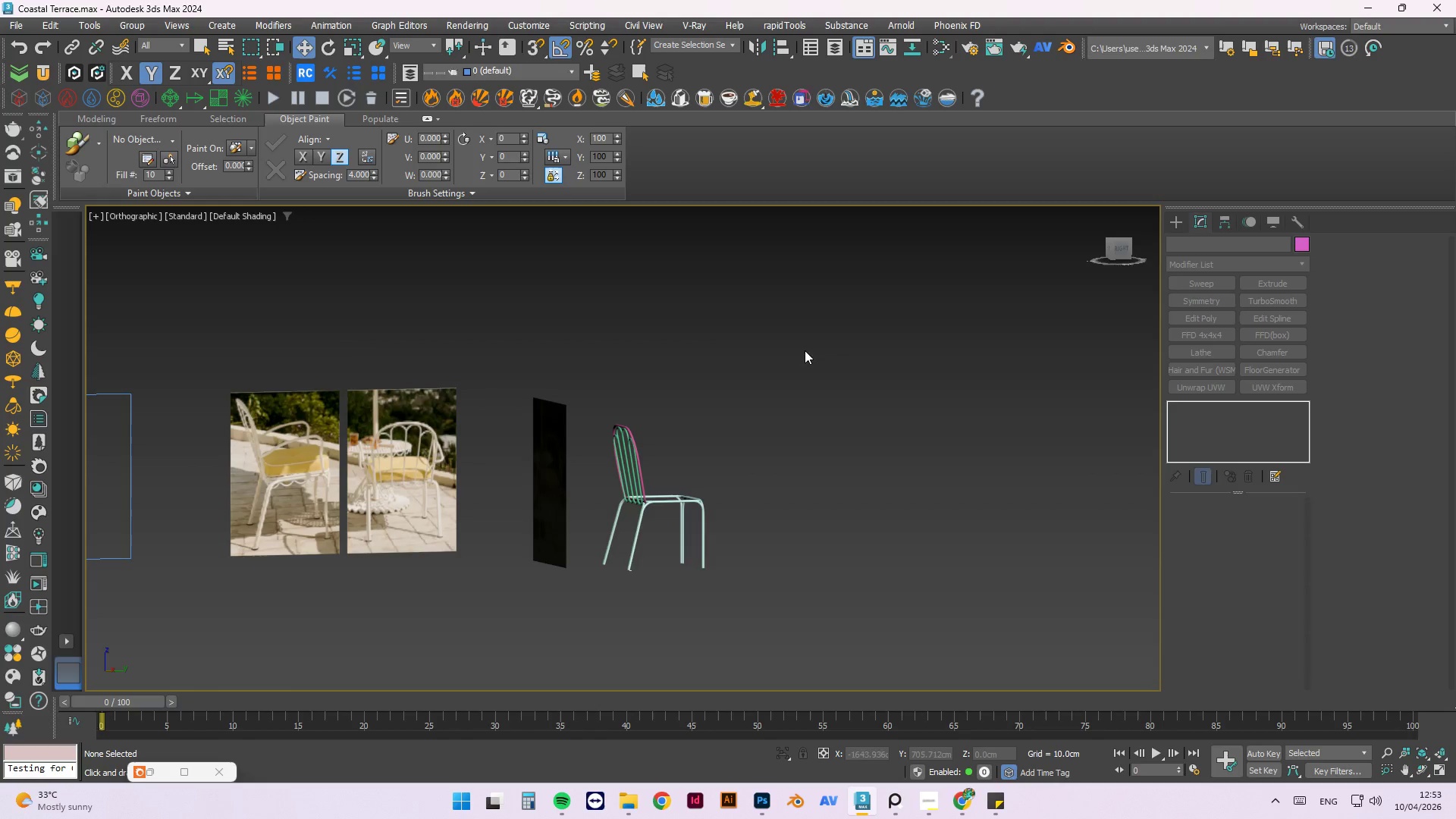 
left_click_drag(start_coordinate=[780, 356], to_coordinate=[586, 609])
 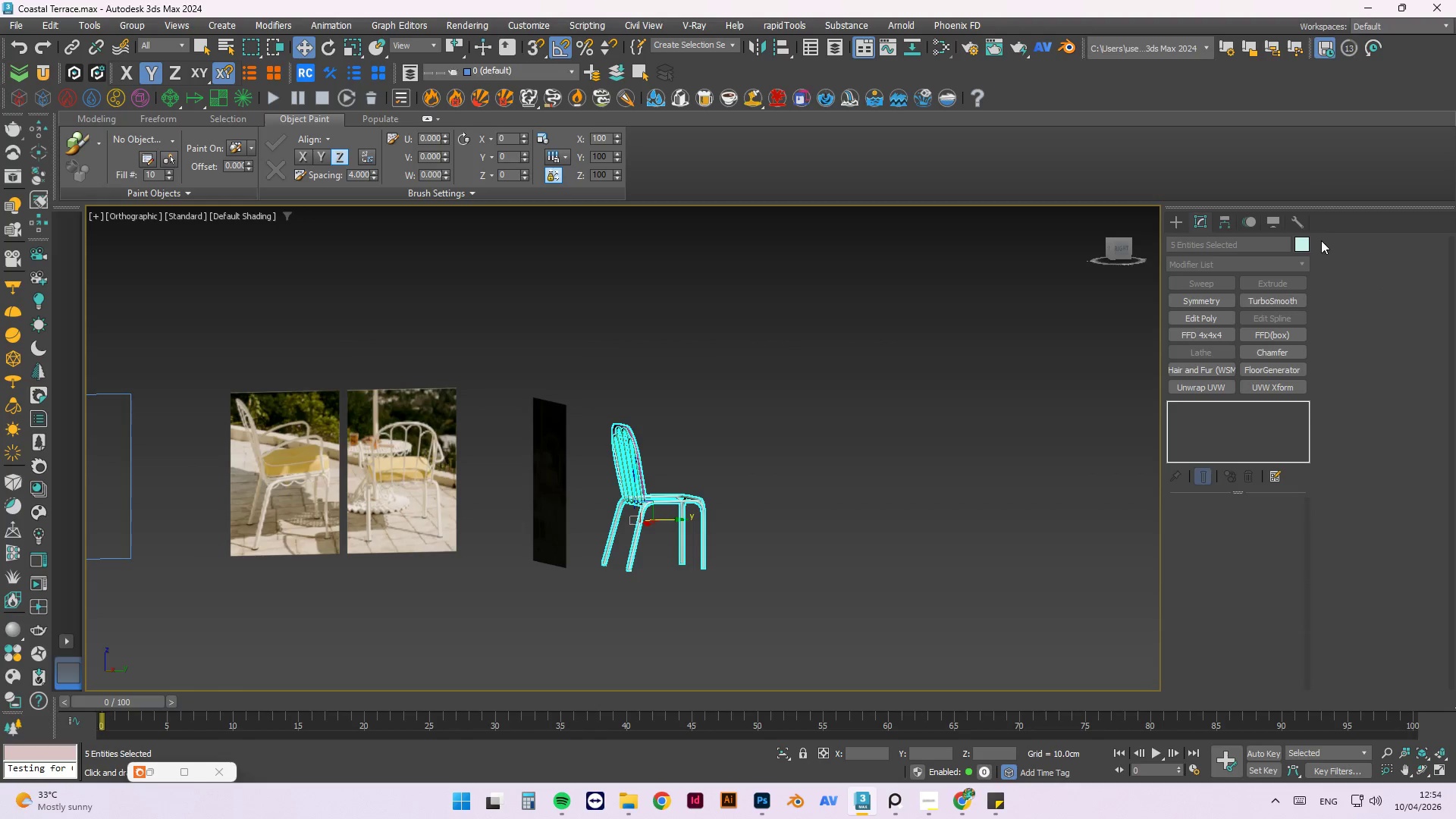 
left_click([1301, 243])
 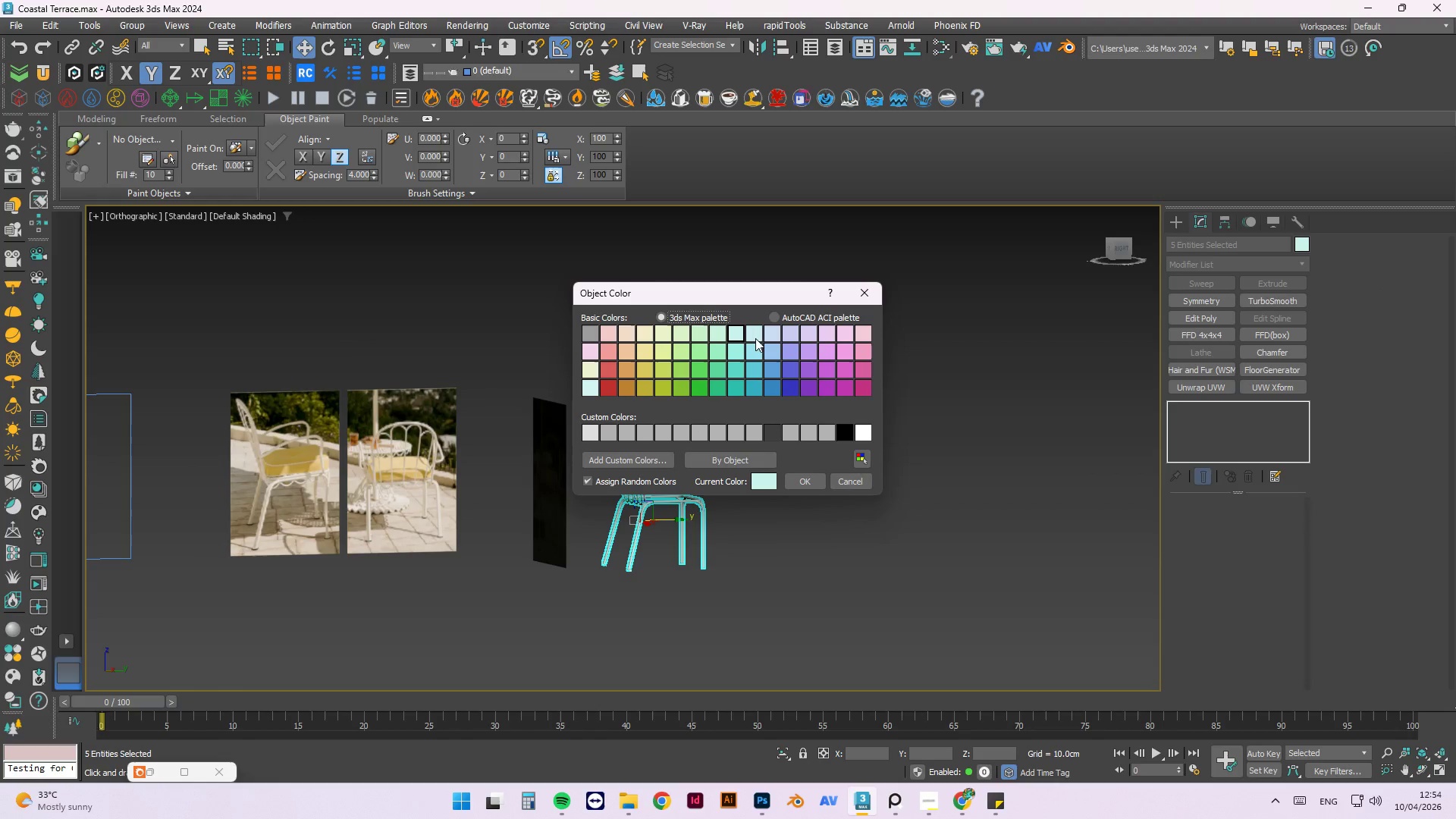 
left_click([731, 331])
 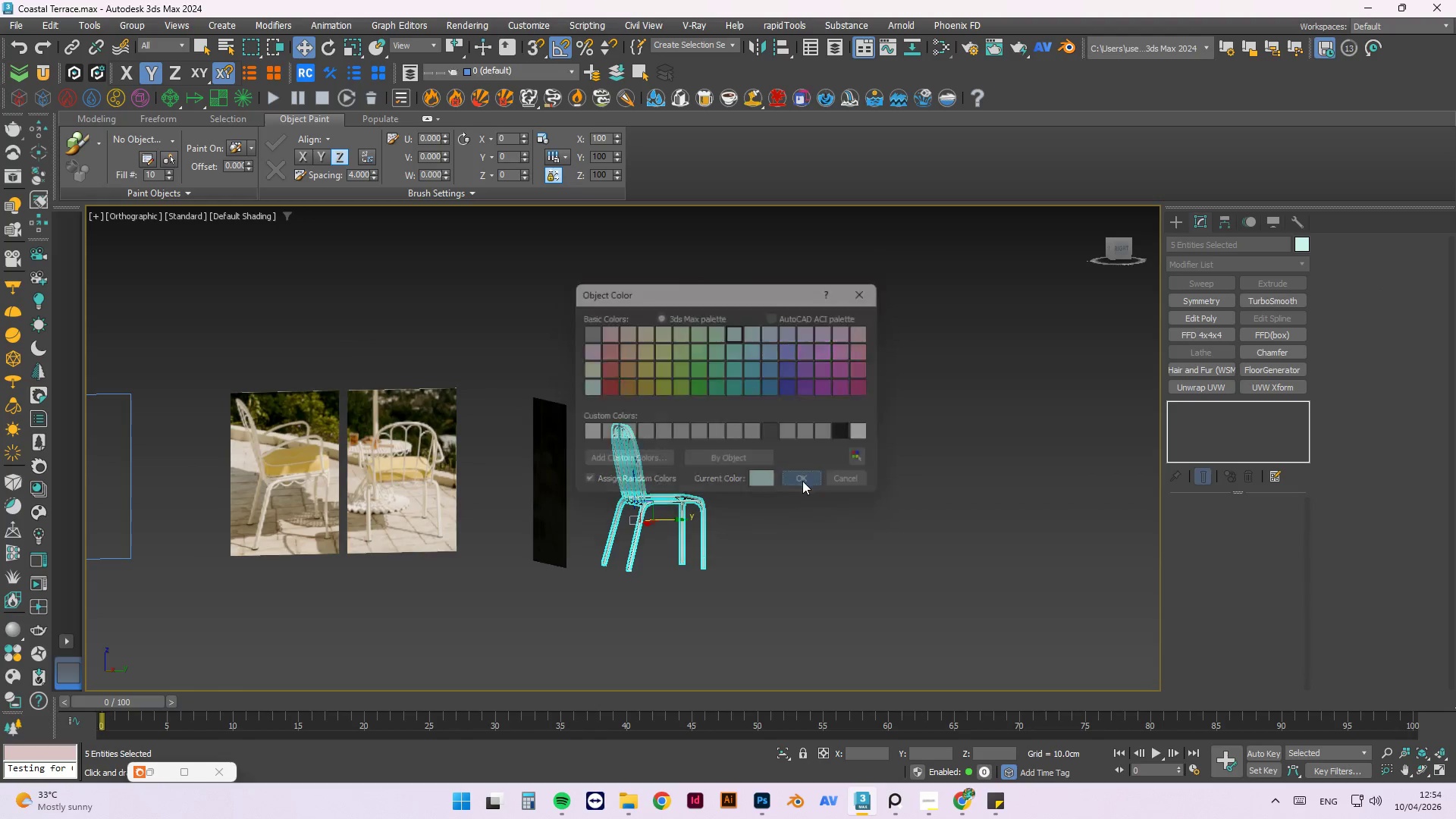 
double_click([848, 395])
 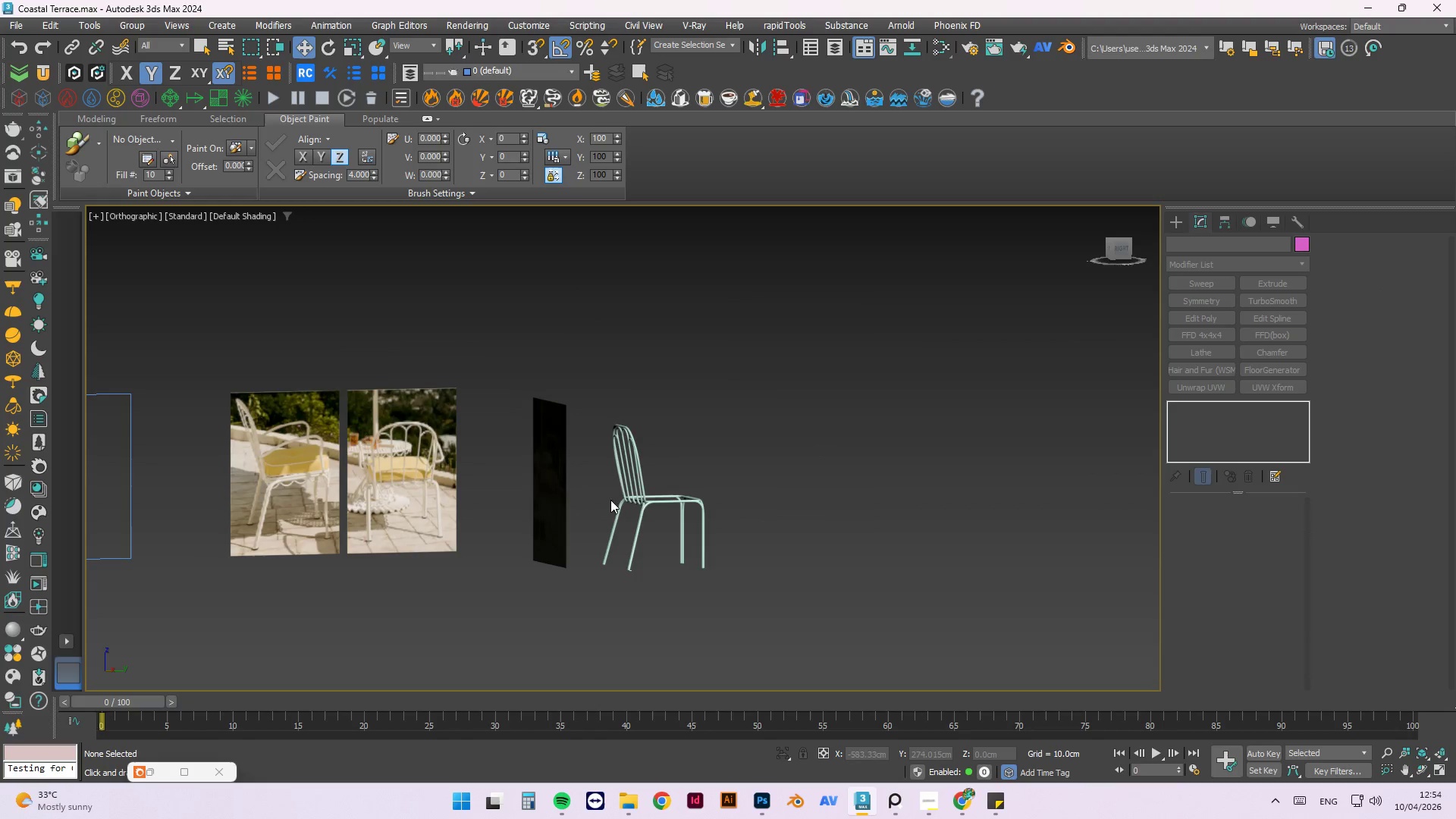 
scroll: coordinate [623, 471], scroll_direction: up, amount: 2.0
 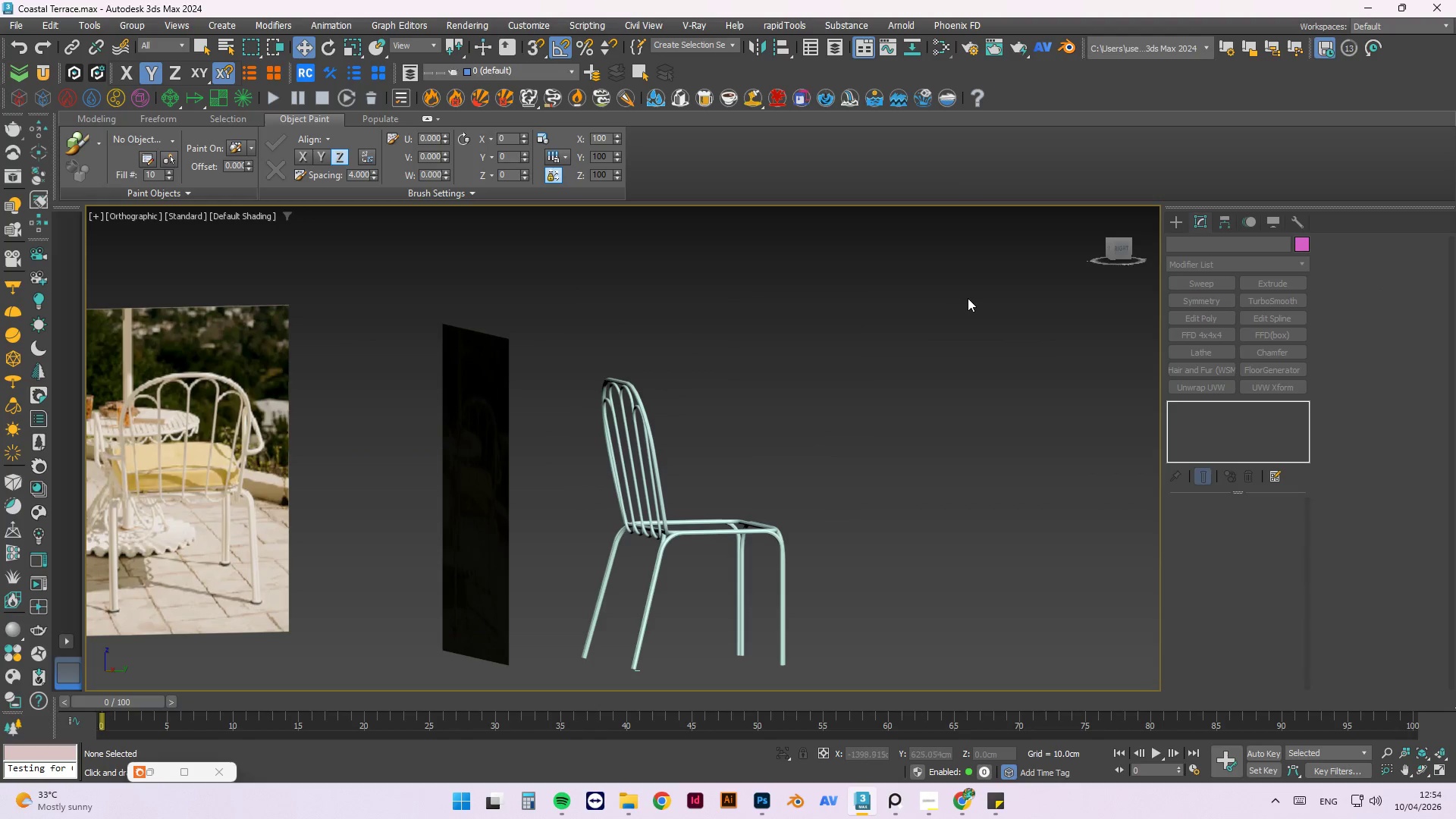 
scroll: coordinate [877, 420], scroll_direction: none, amount: 0.0
 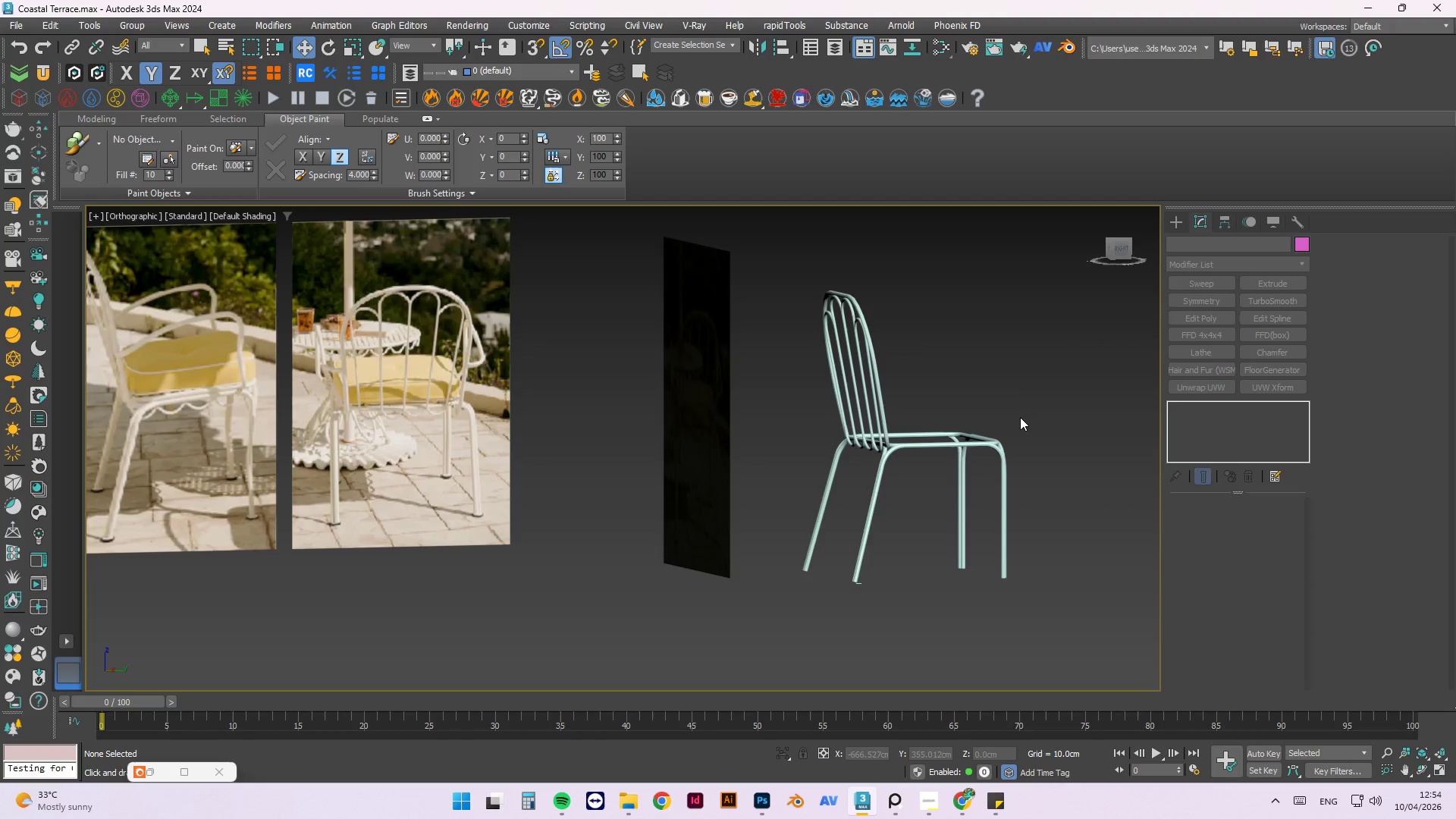 
scroll: coordinate [904, 450], scroll_direction: up, amount: 2.0
 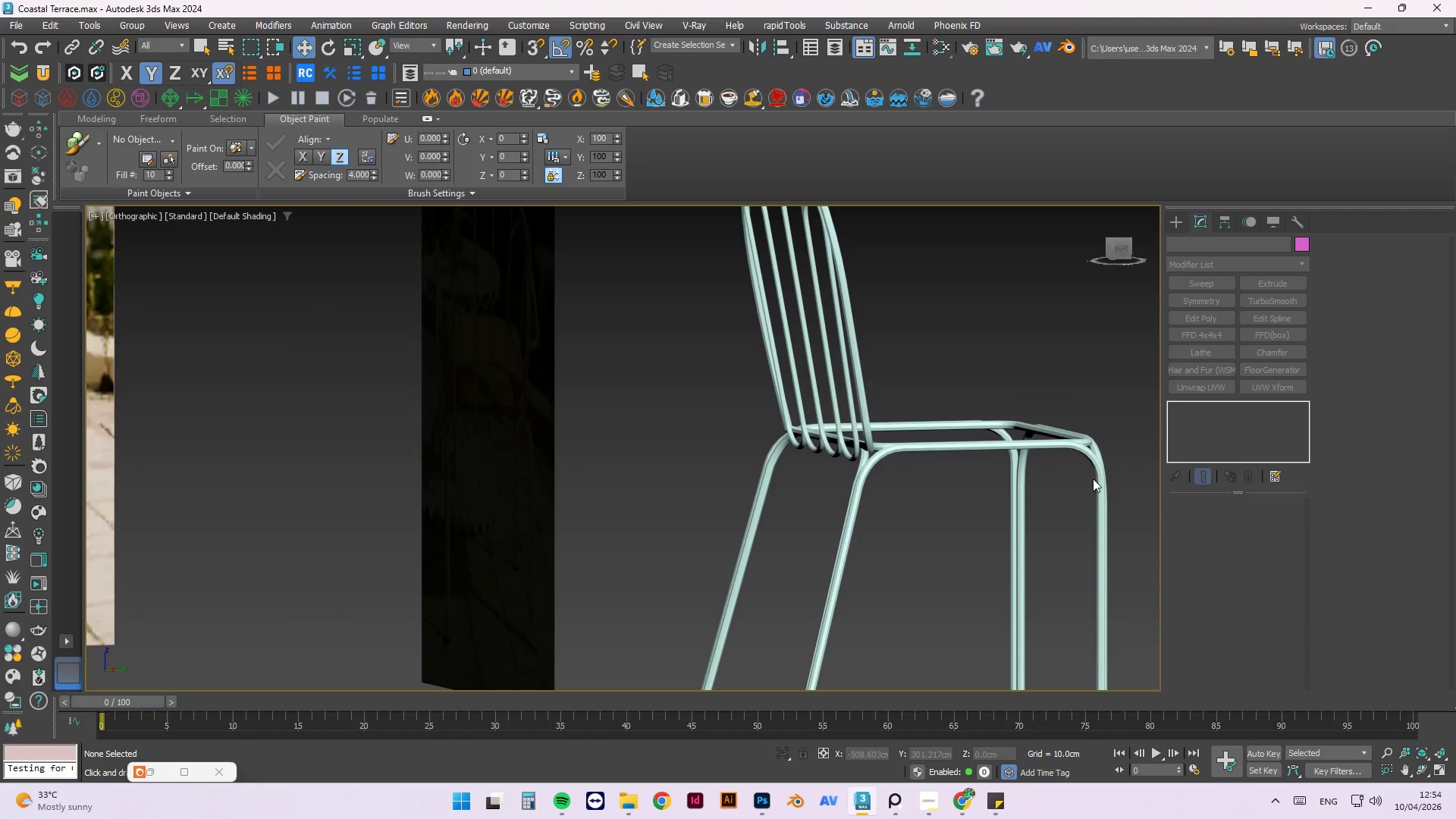 
hold_key(key=AltLeft, duration=1.5)
 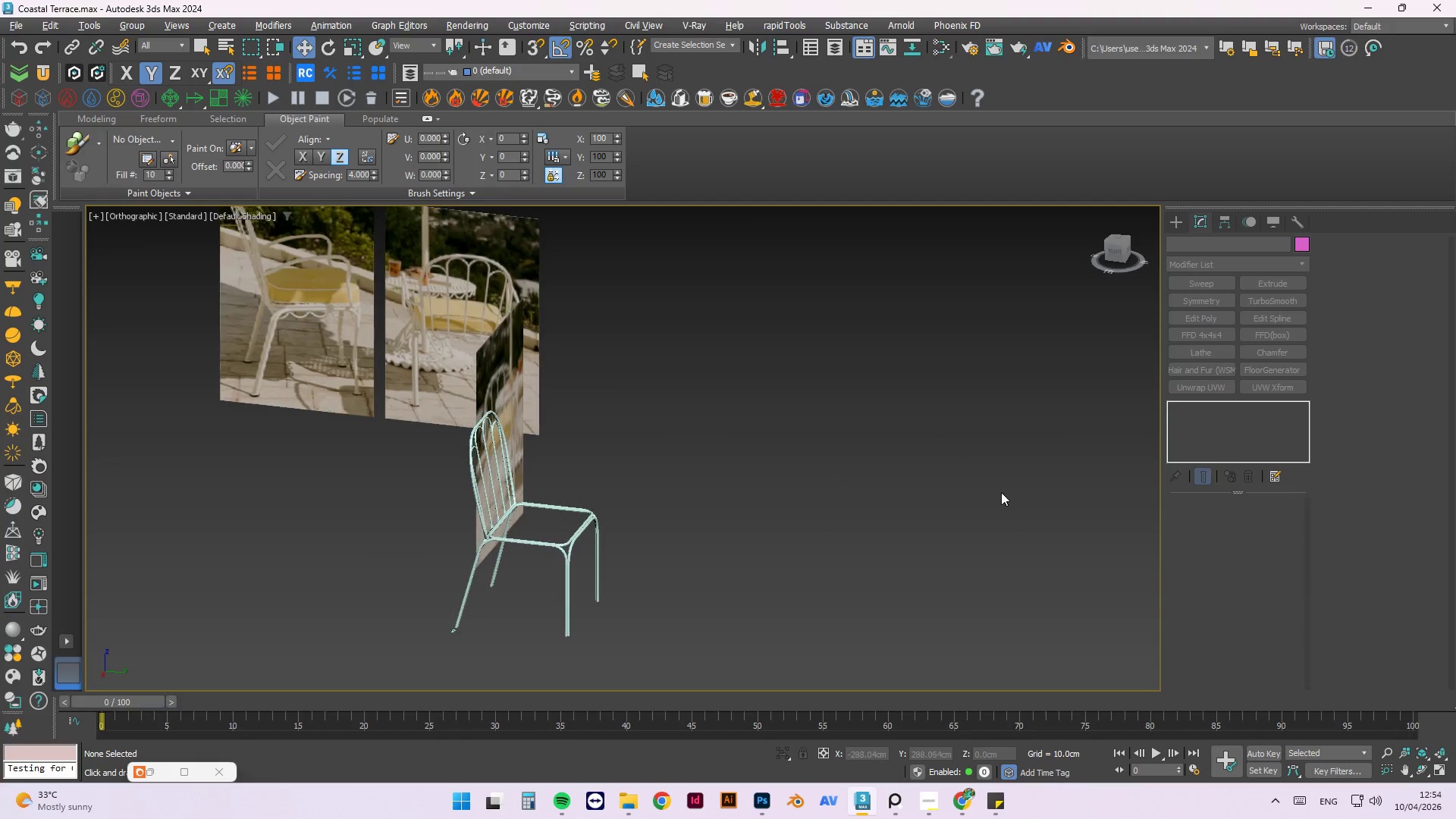 
scroll: coordinate [845, 372], scroll_direction: down, amount: 3.0
 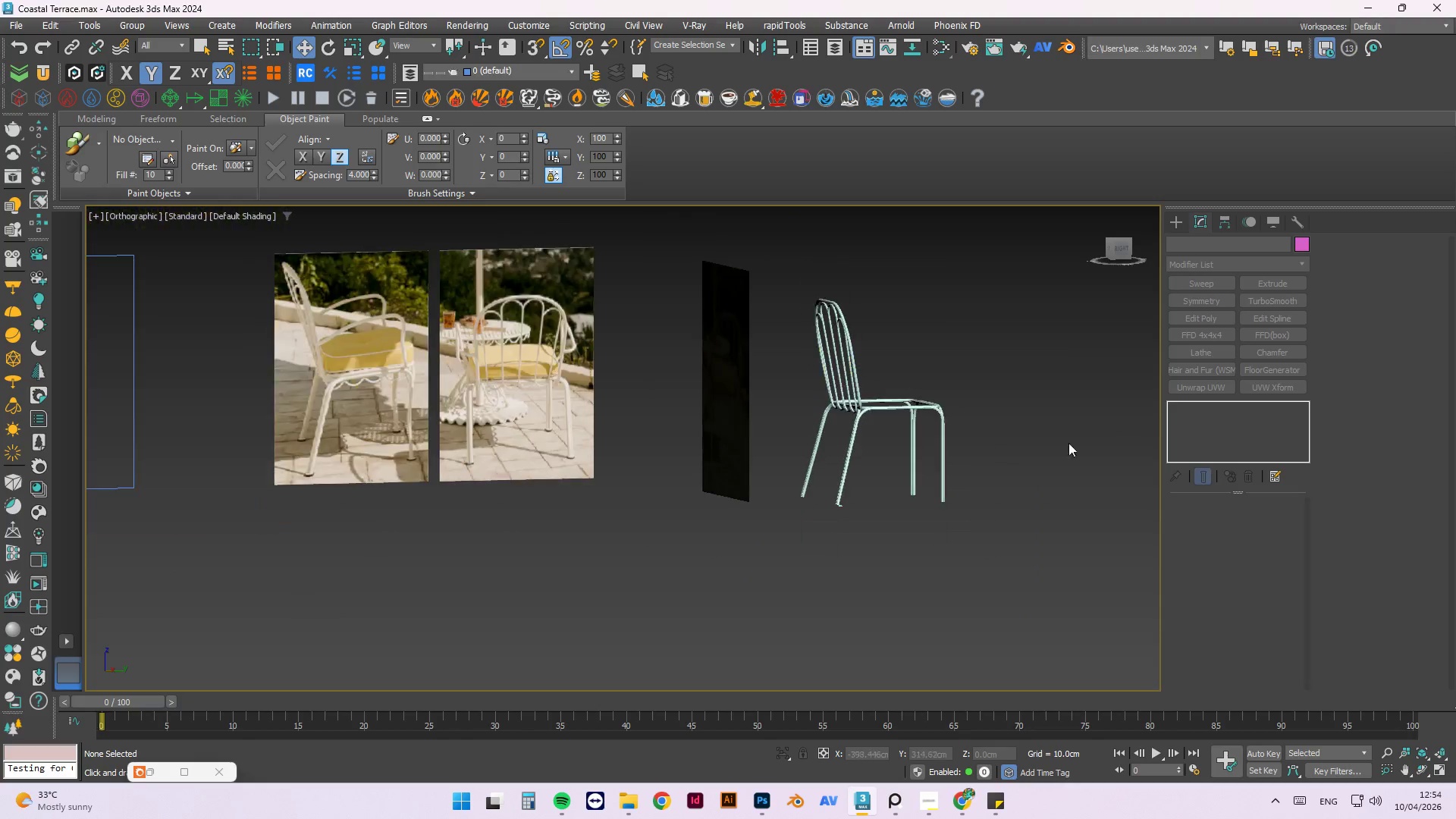 
key(Alt+AltLeft)
 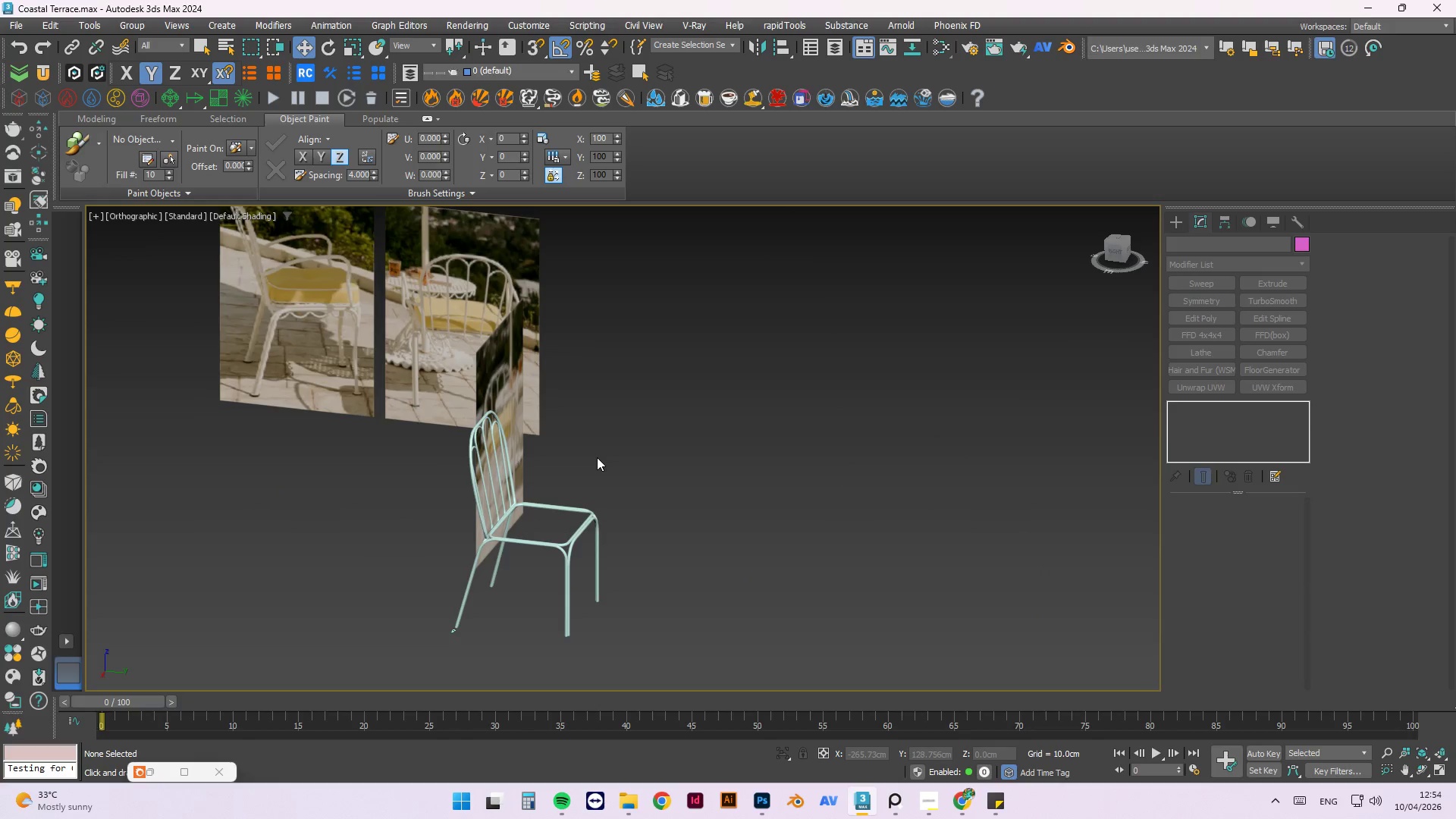 
scroll: coordinate [492, 501], scroll_direction: up, amount: 2.0
 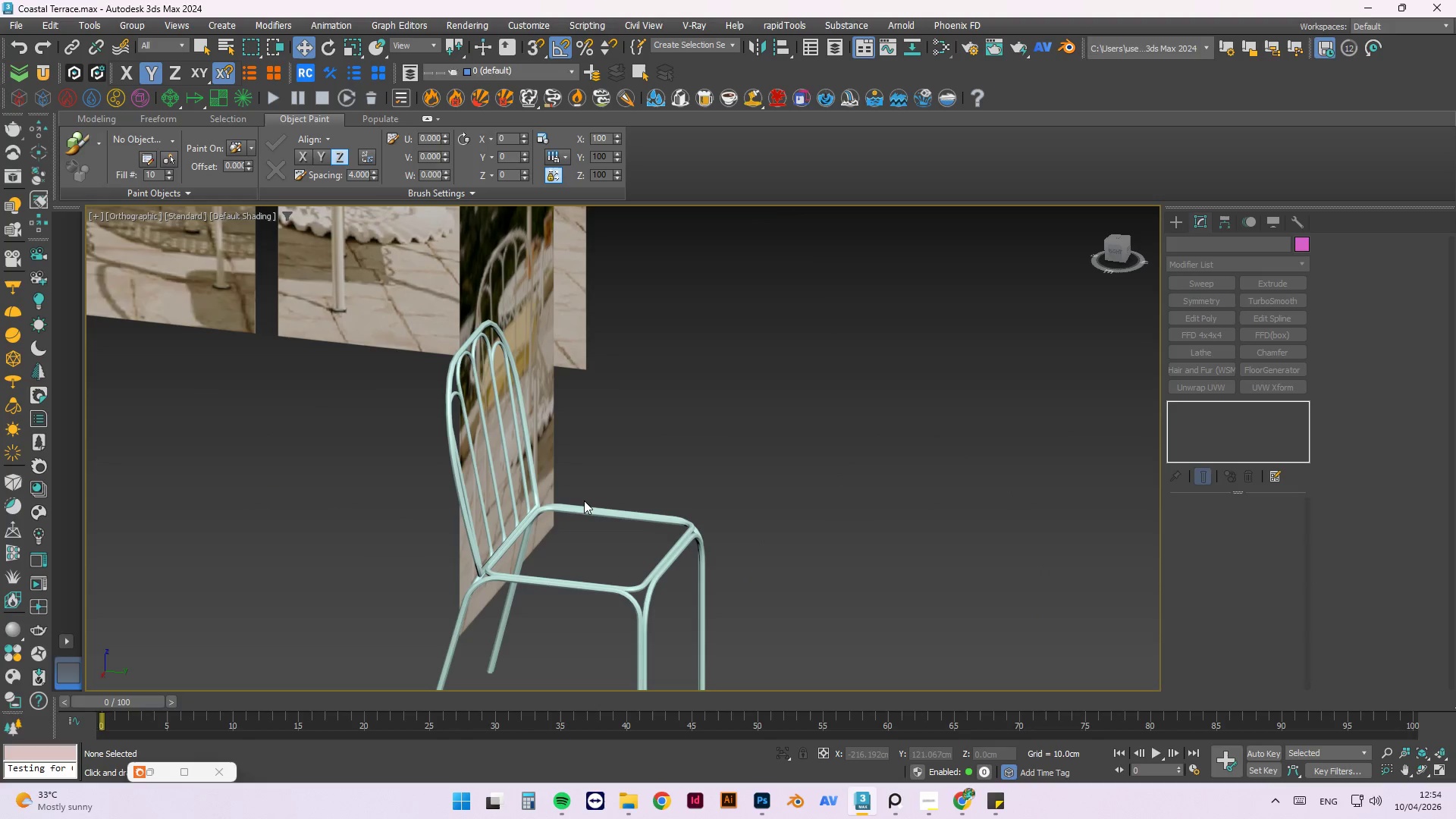 
key(T)
 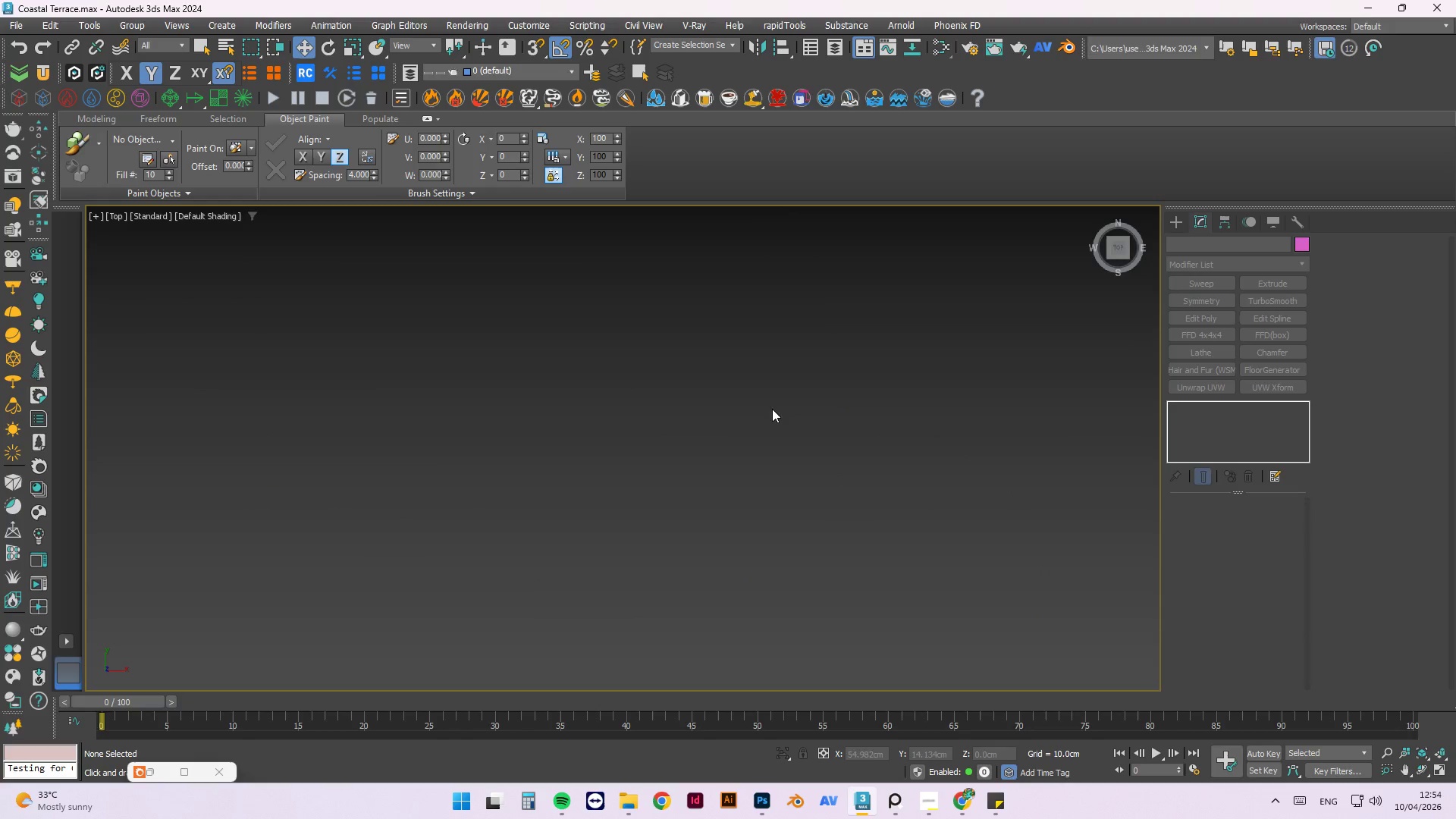 
scroll: coordinate [780, 398], scroll_direction: down, amount: 3.0
 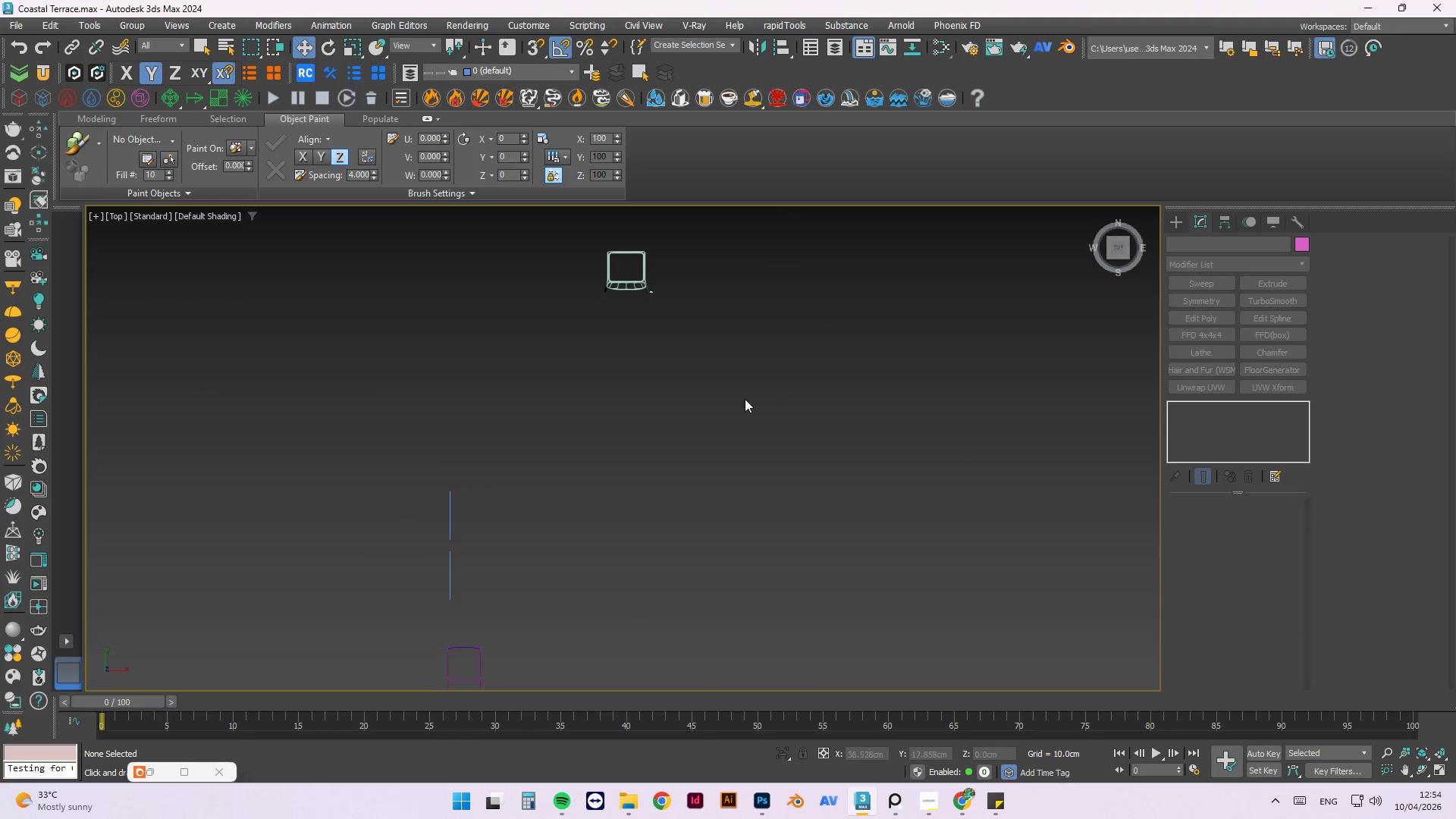 
scroll: coordinate [522, 358], scroll_direction: up, amount: 9.0
 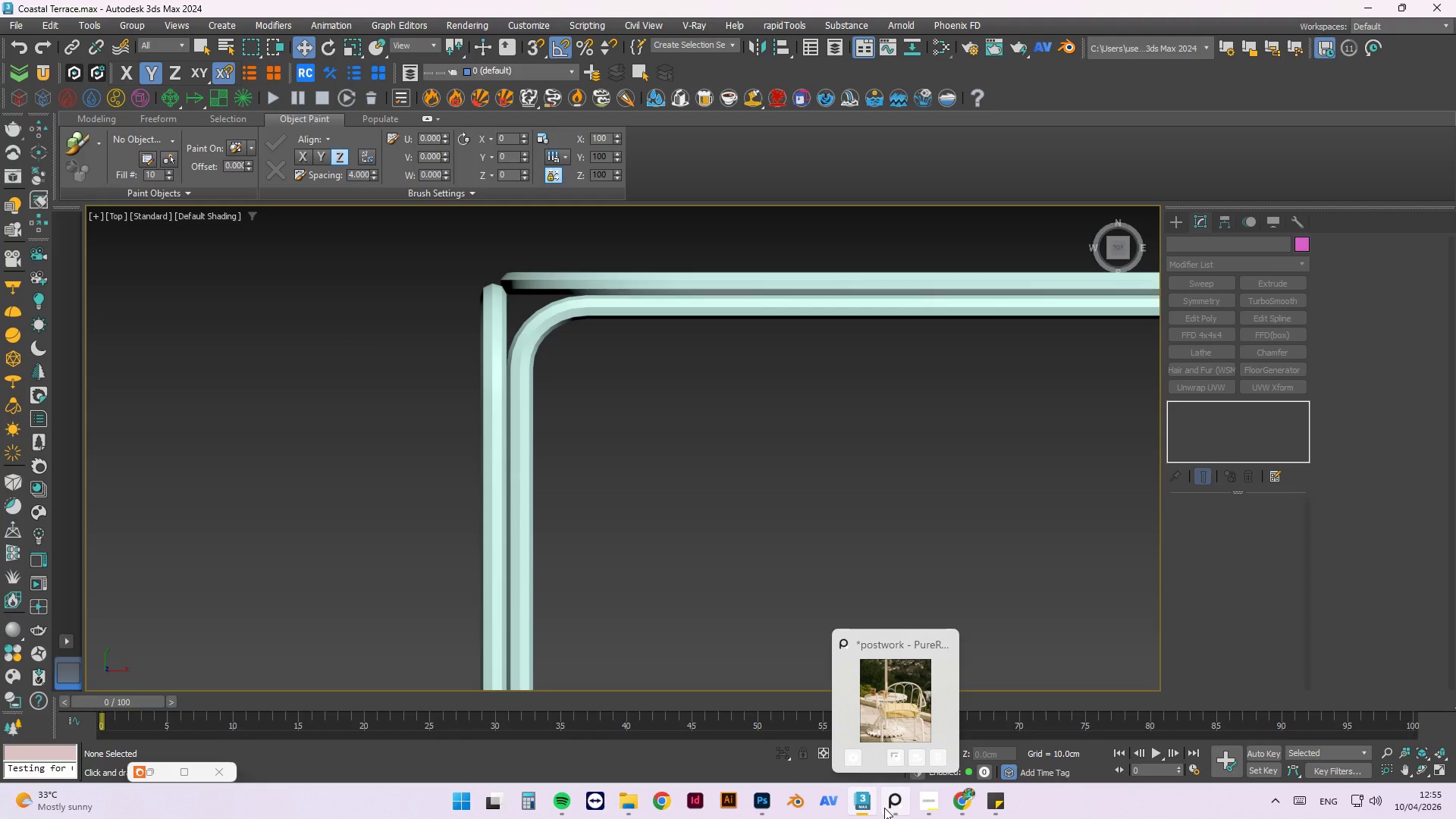 
wait(75.1)
 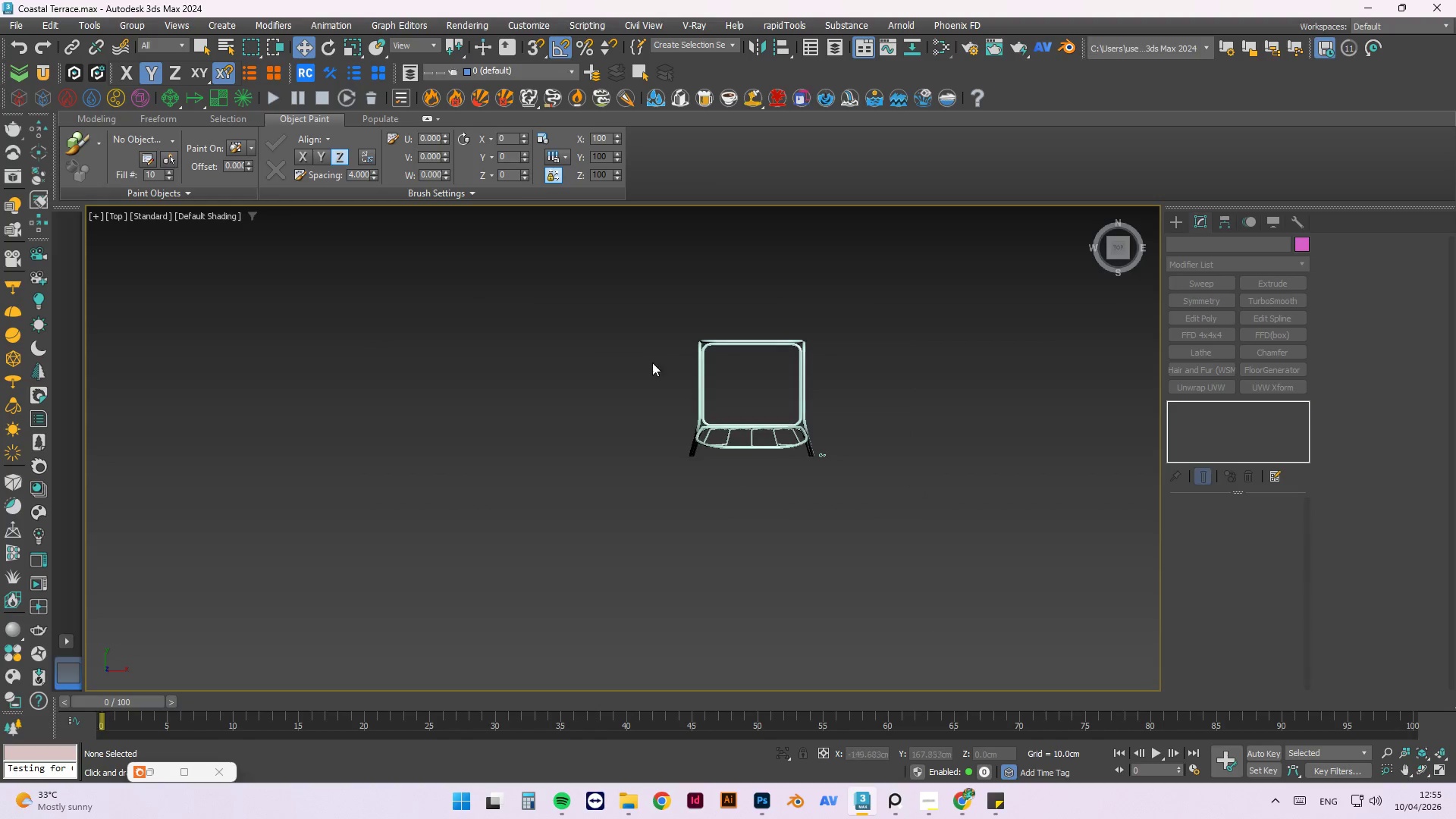 
hold_key(key=AltLeft, duration=0.95)
 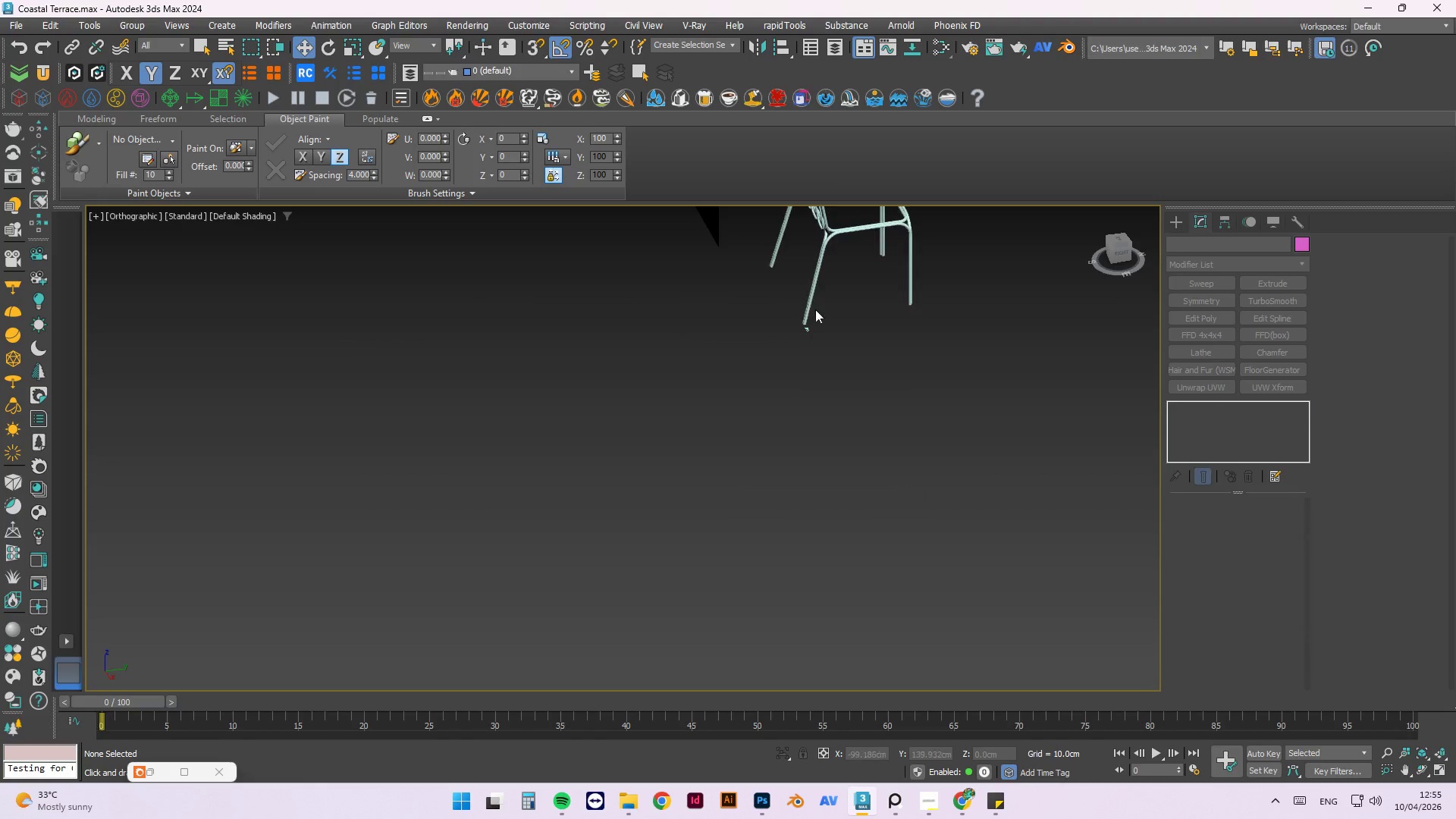 
scroll: coordinate [868, 399], scroll_direction: down, amount: 9.0
 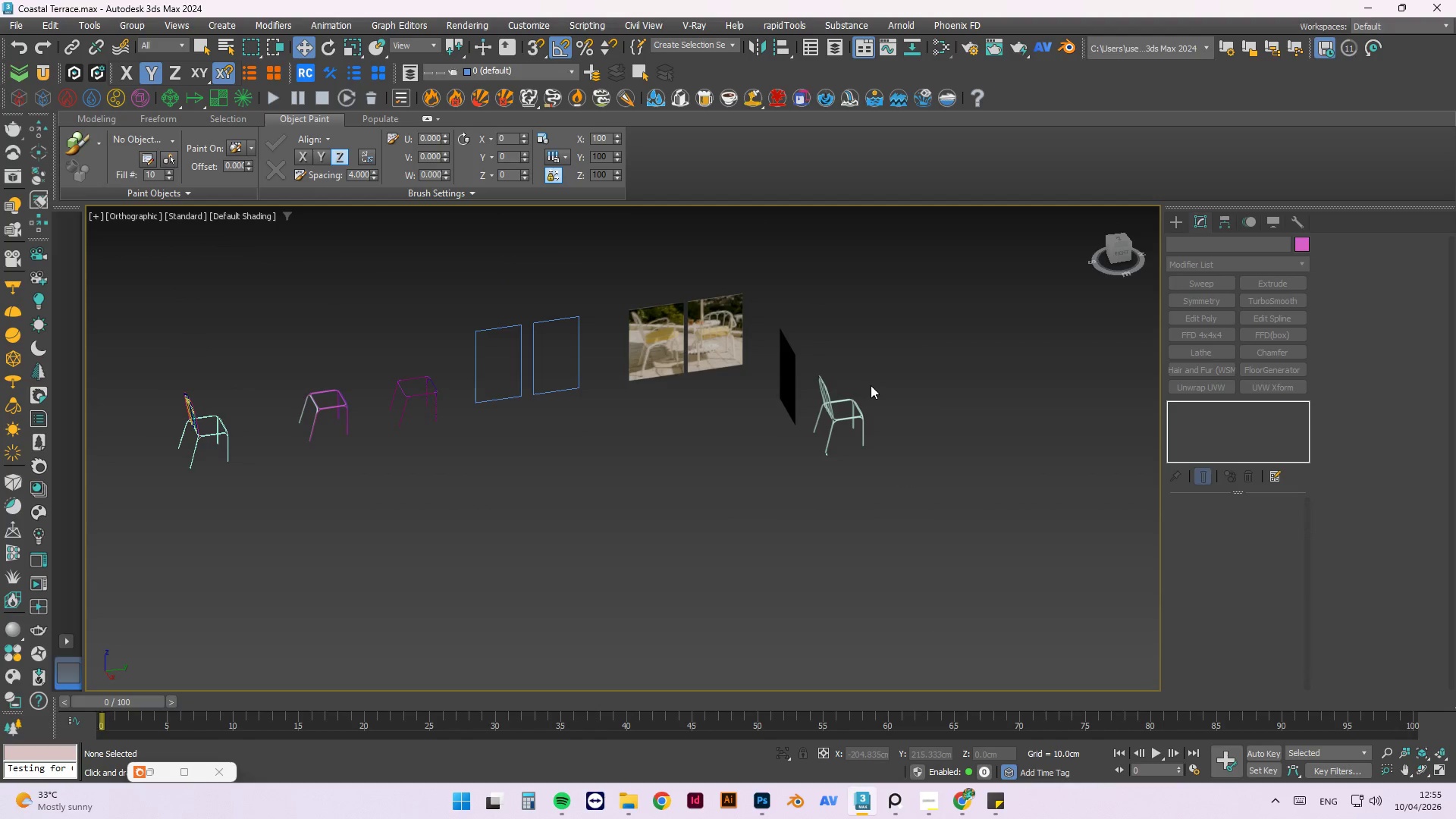 
key(Alt+ArrowRight)
 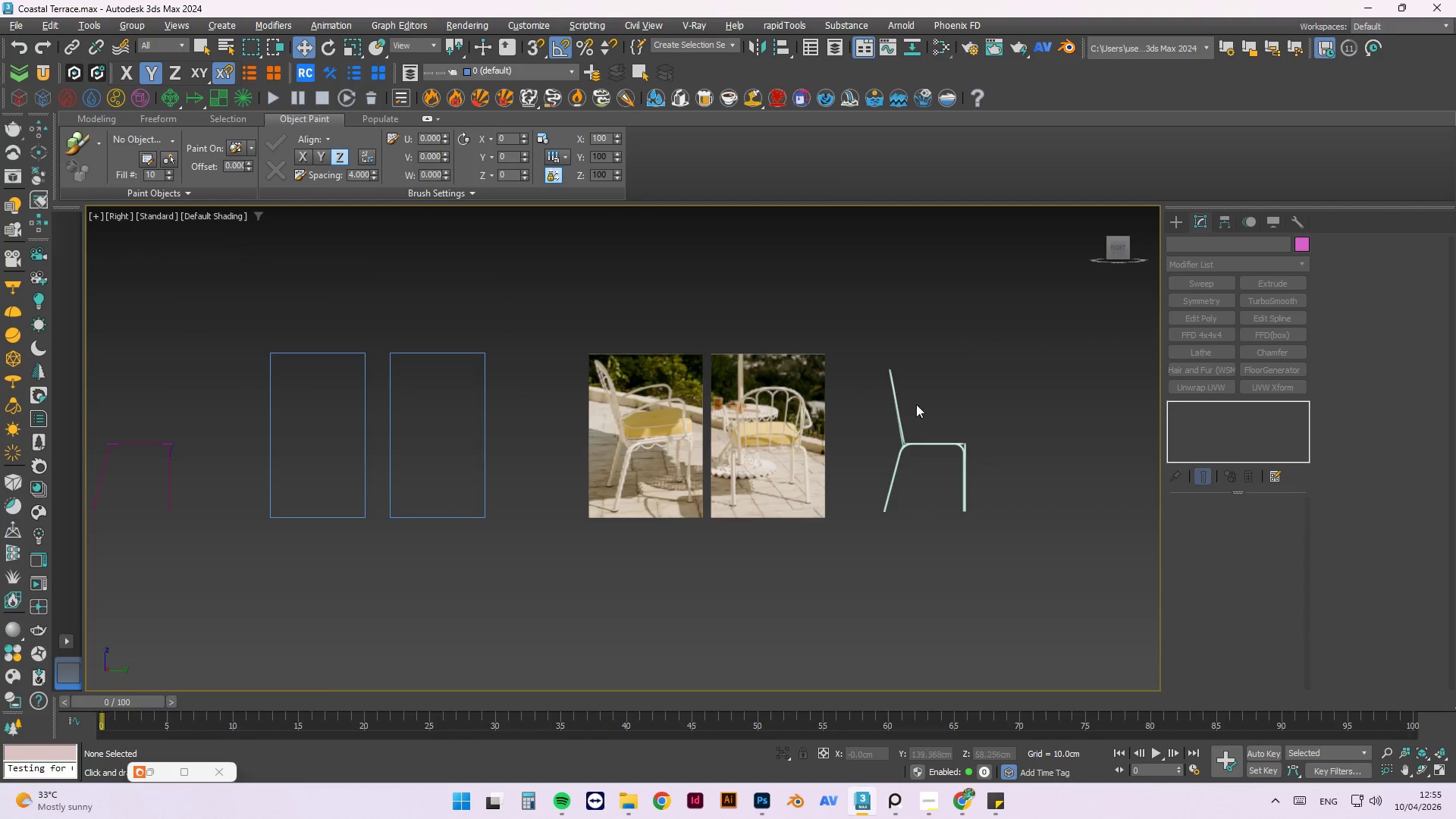 
scroll: coordinate [852, 409], scroll_direction: up, amount: 4.0
 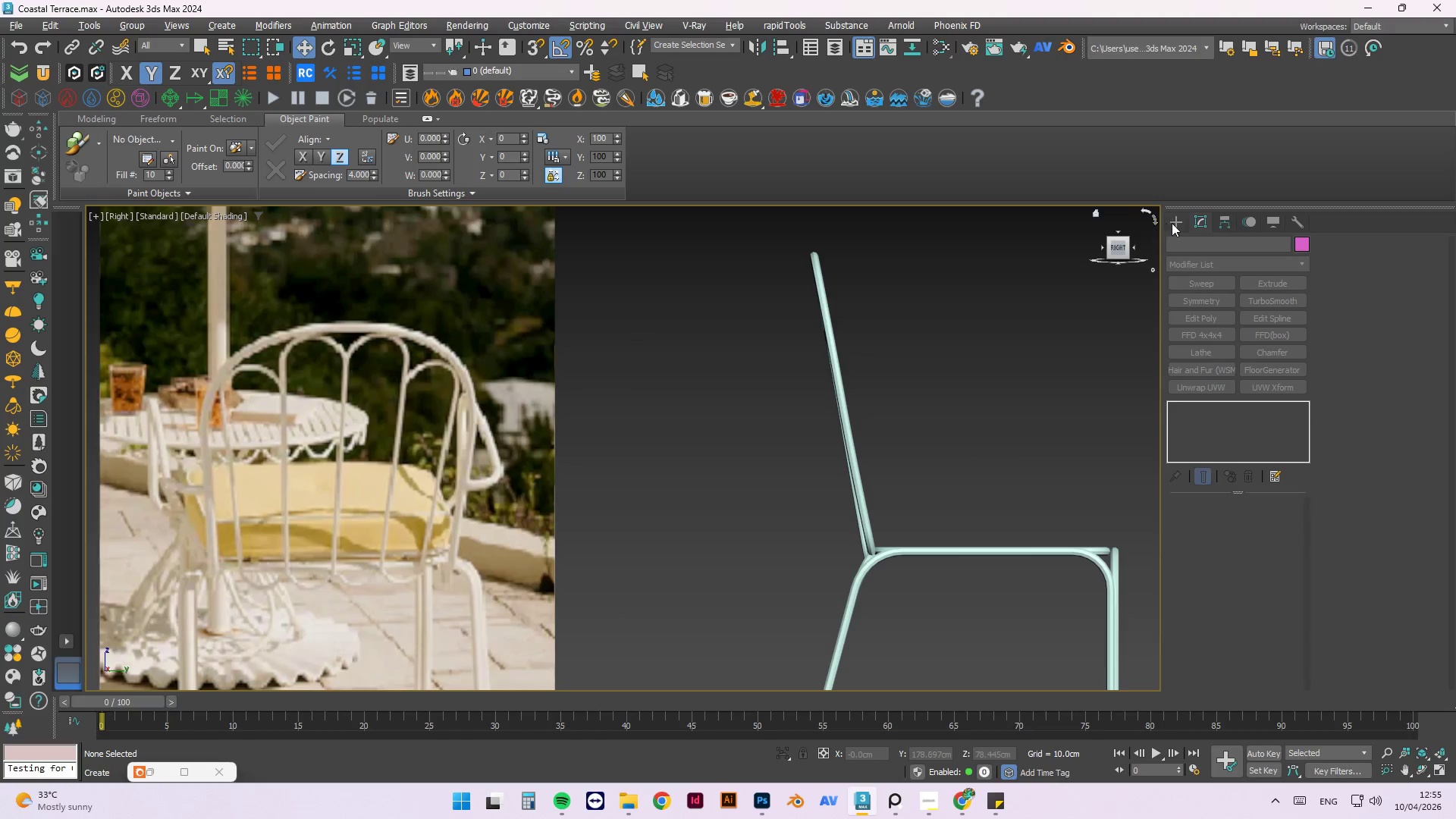 
left_click([1175, 223])
 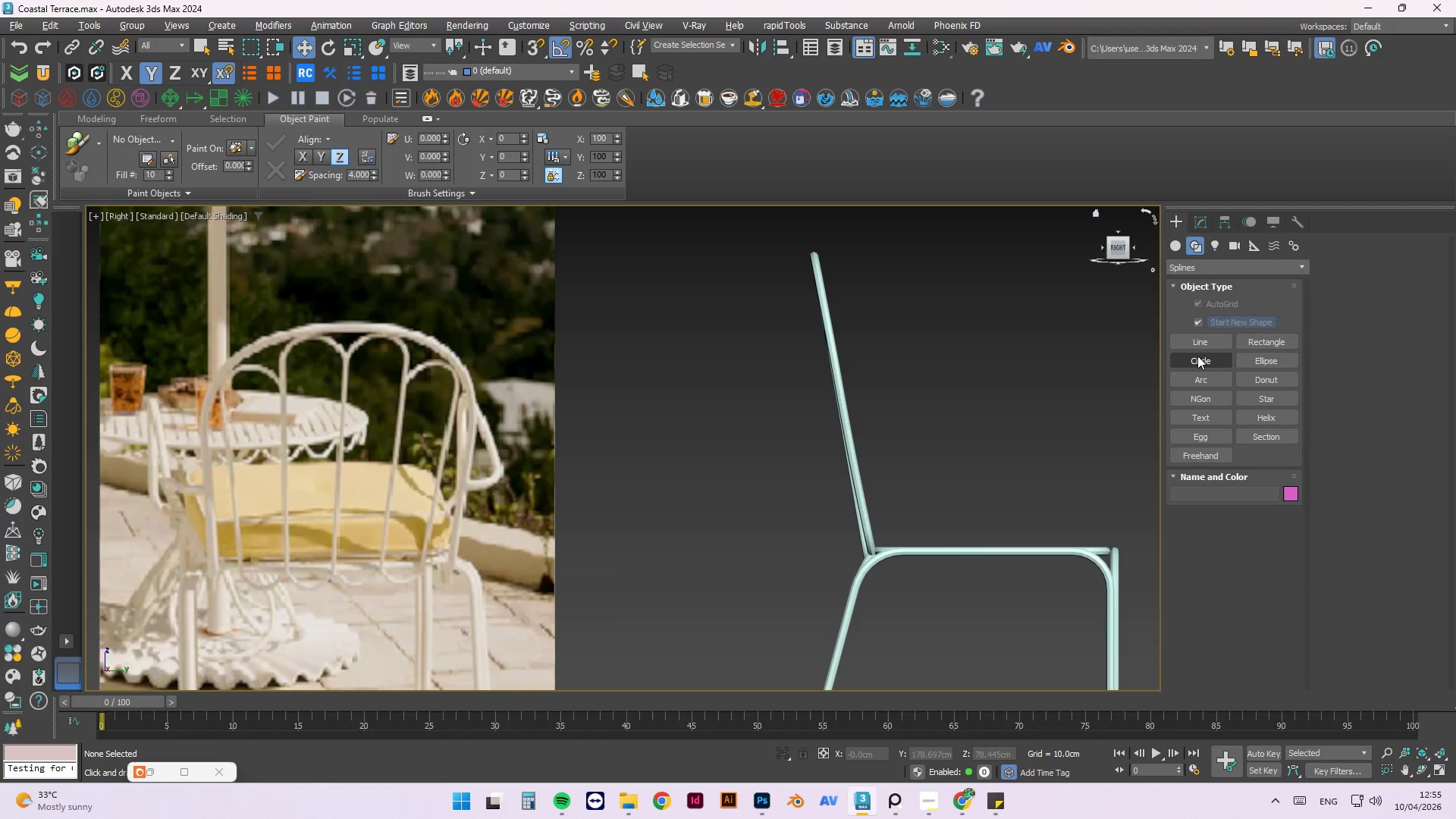 
left_click([1200, 339])
 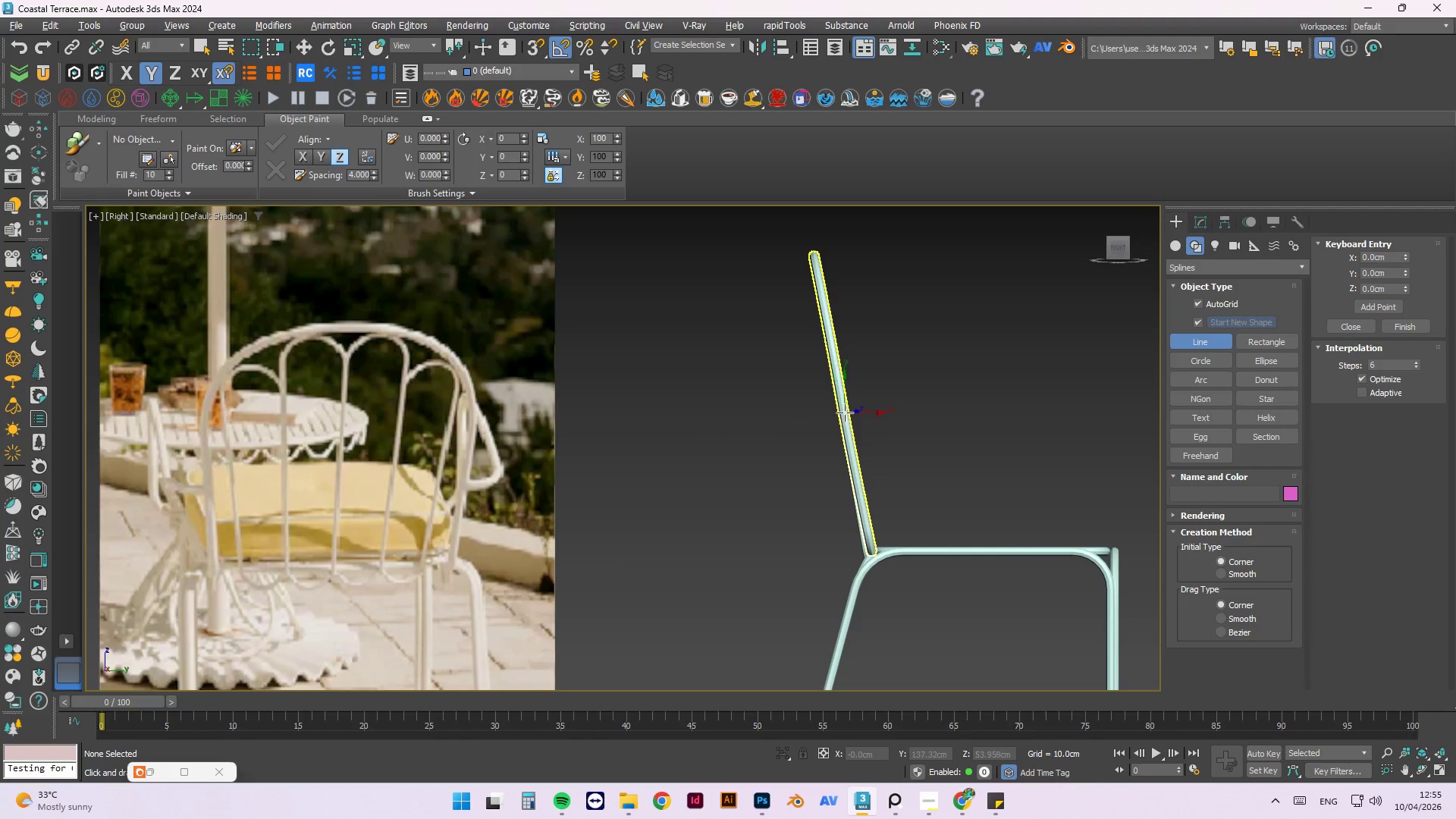 
left_click([846, 412])
 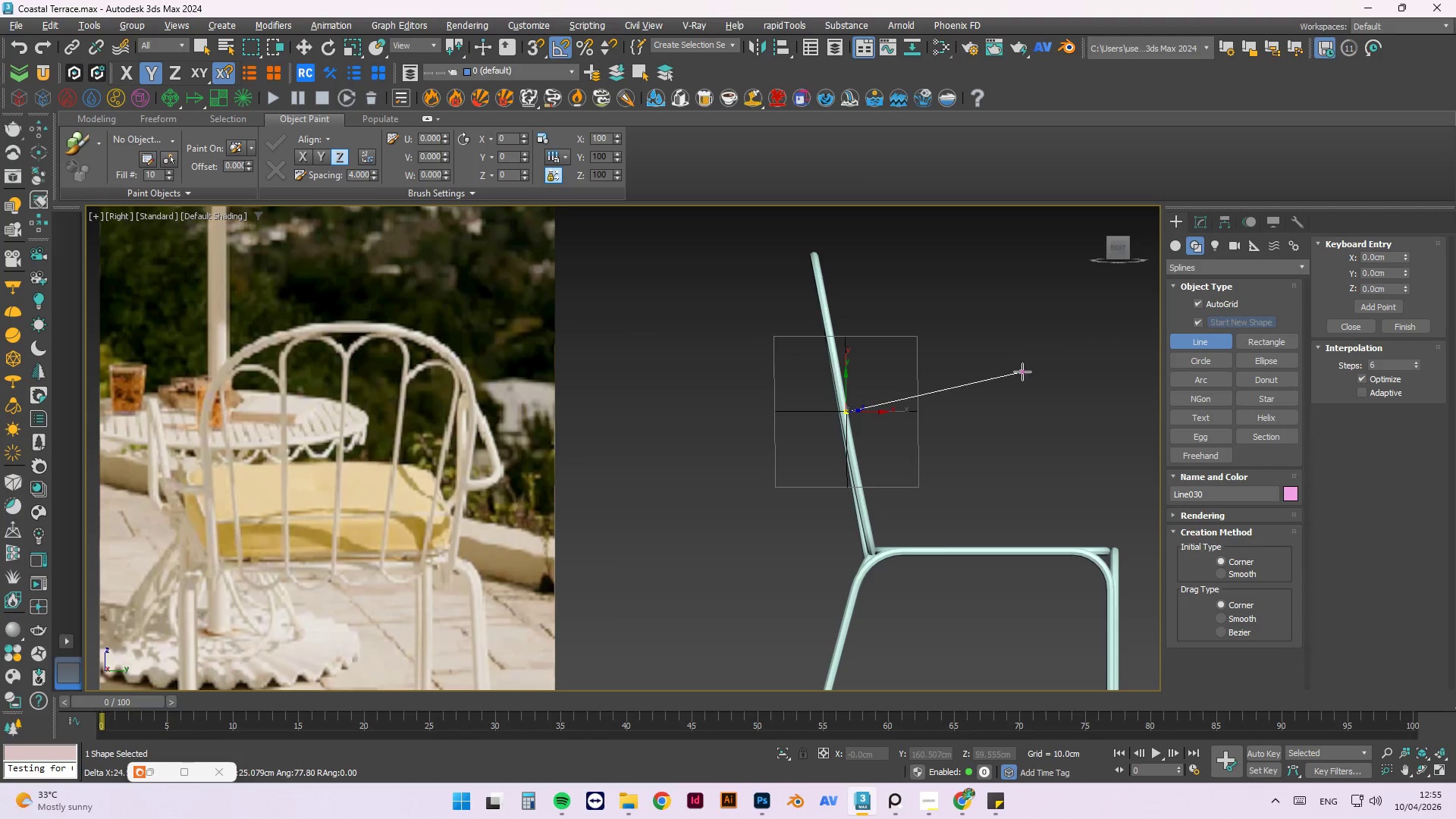 
scroll: coordinate [987, 353], scroll_direction: down, amount: 1.0
 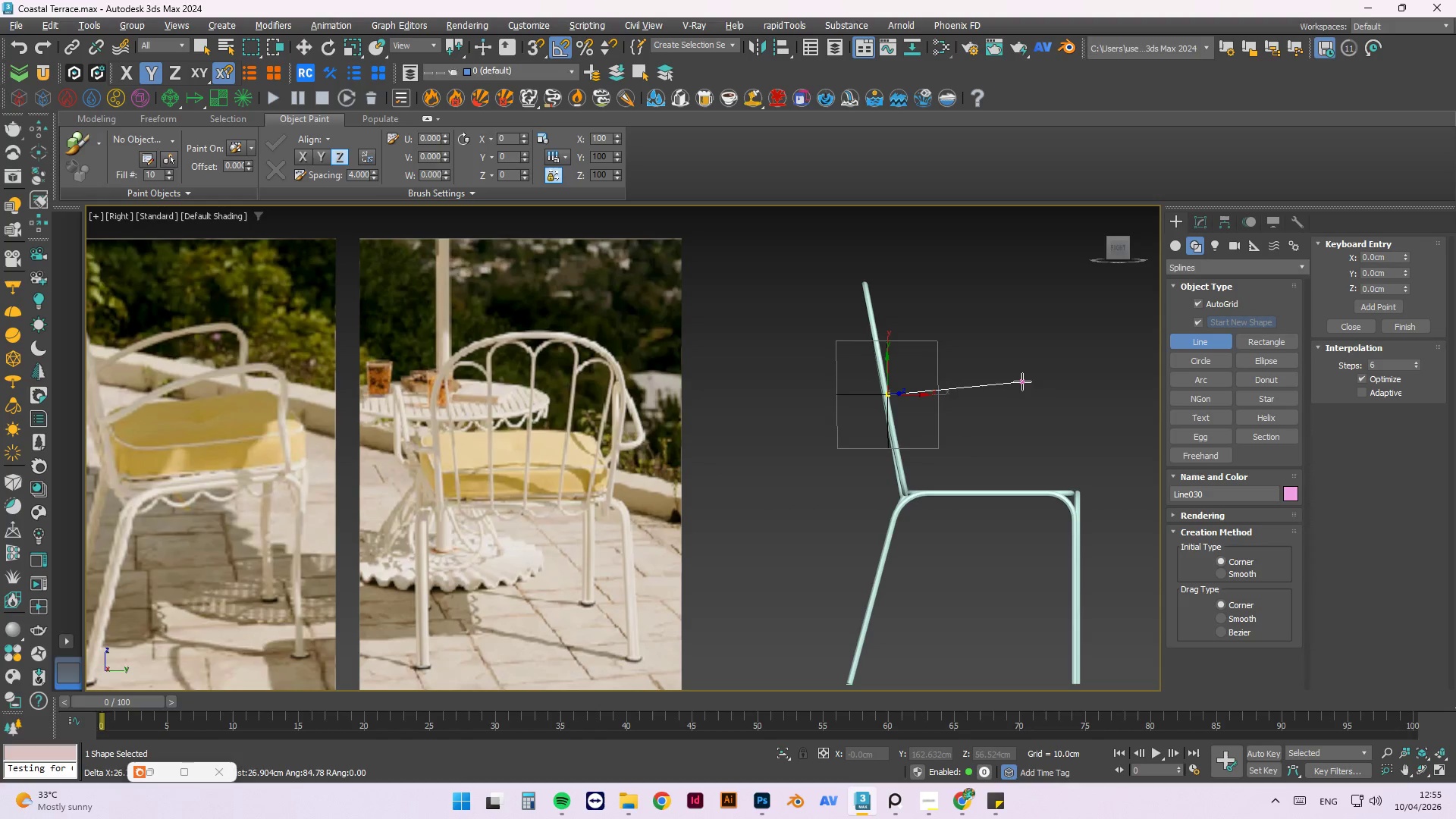 
hold_key(key=ShiftLeft, duration=1.5)
 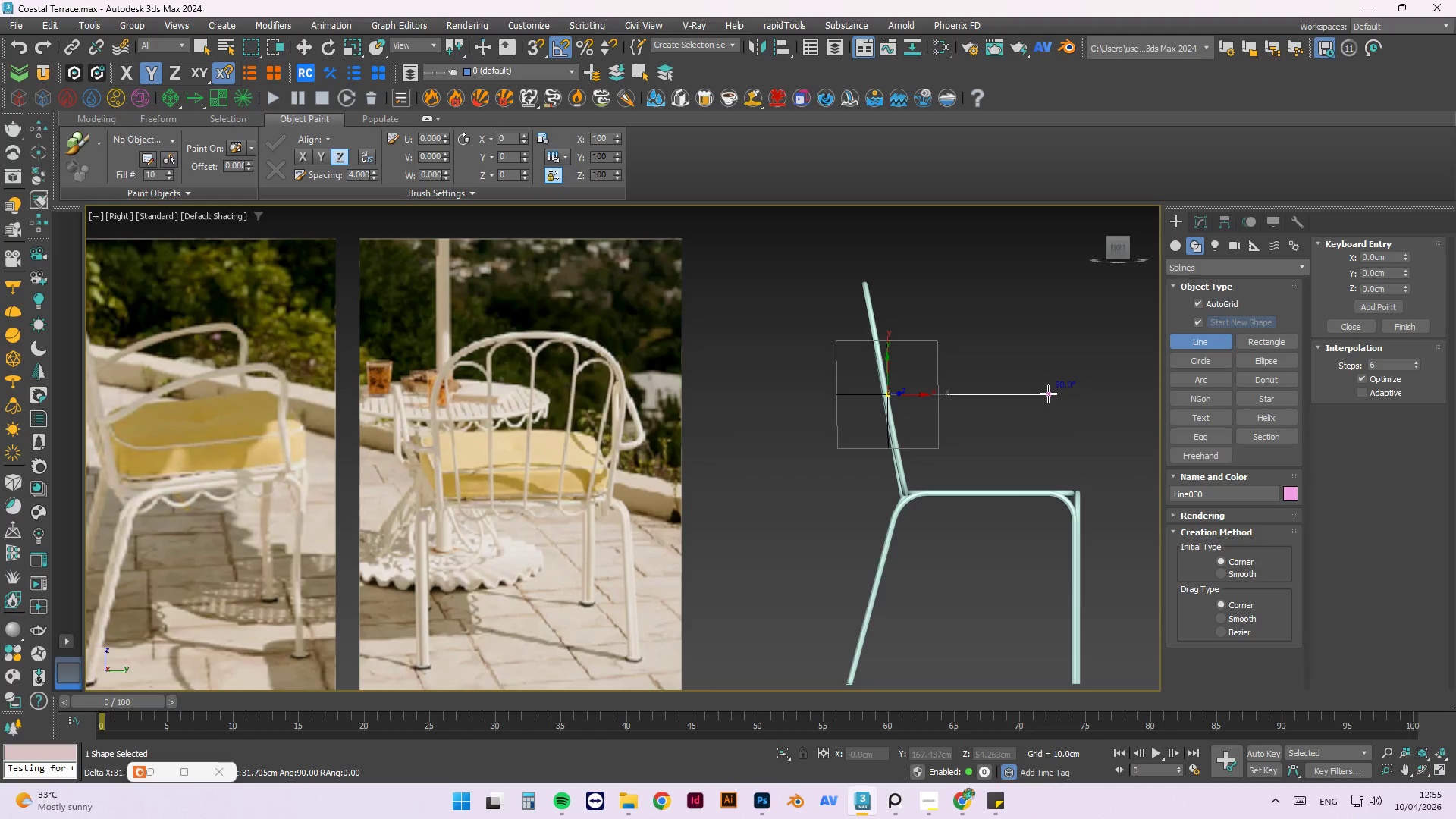 
hold_key(key=ShiftLeft, duration=1.52)
 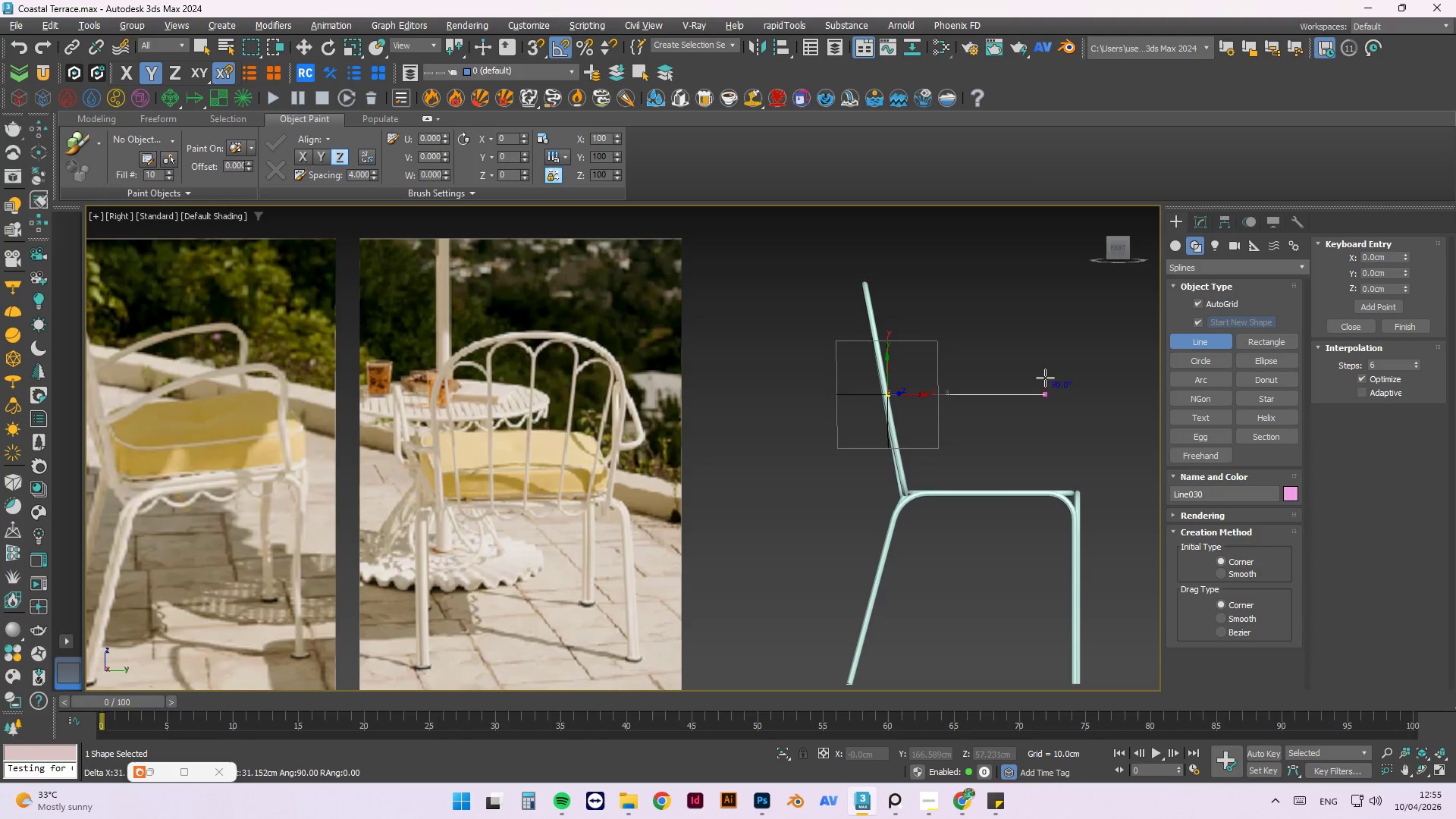 
hold_key(key=ShiftLeft, duration=1.5)
 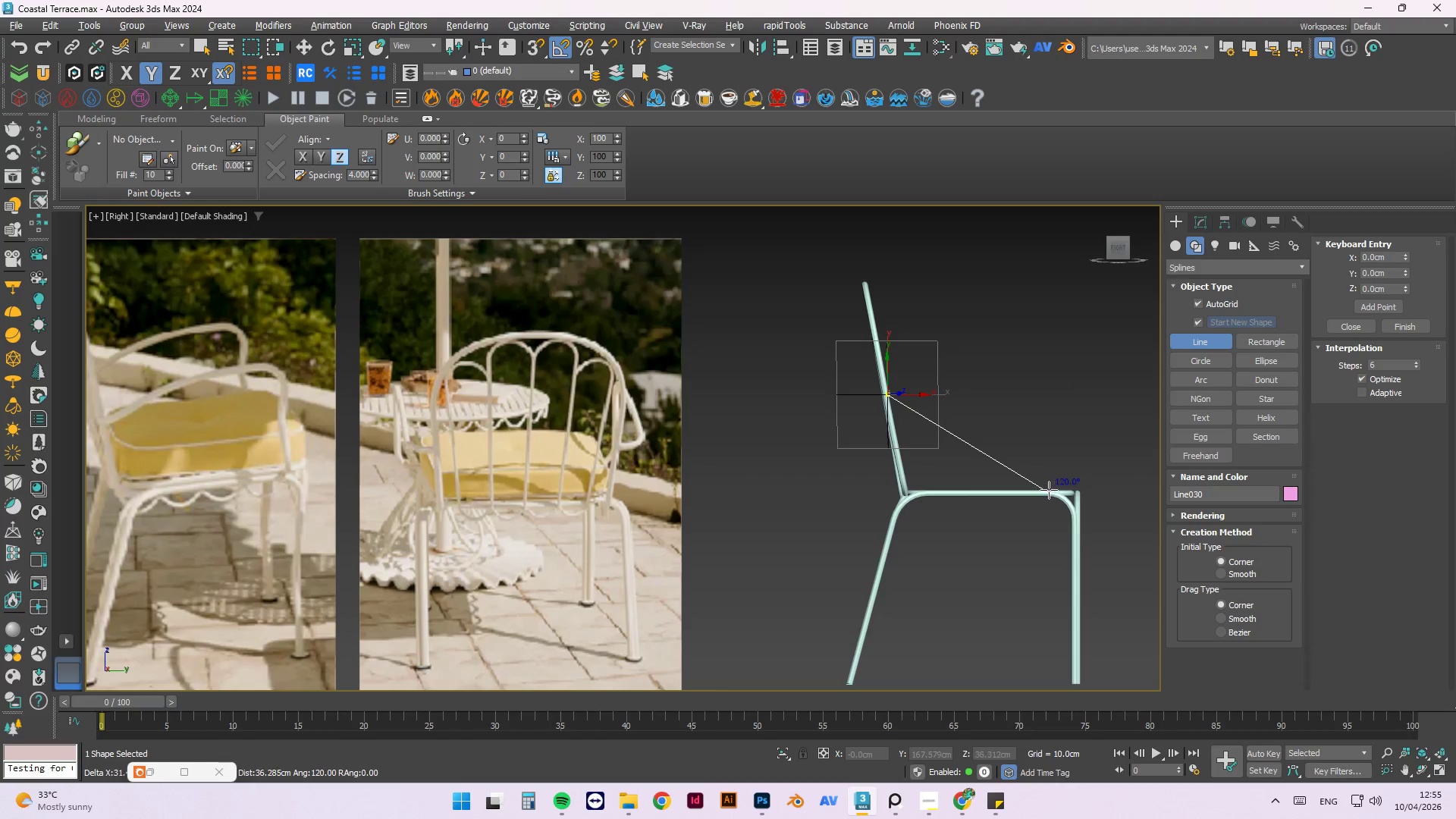 
hold_key(key=ShiftLeft, duration=1.5)
 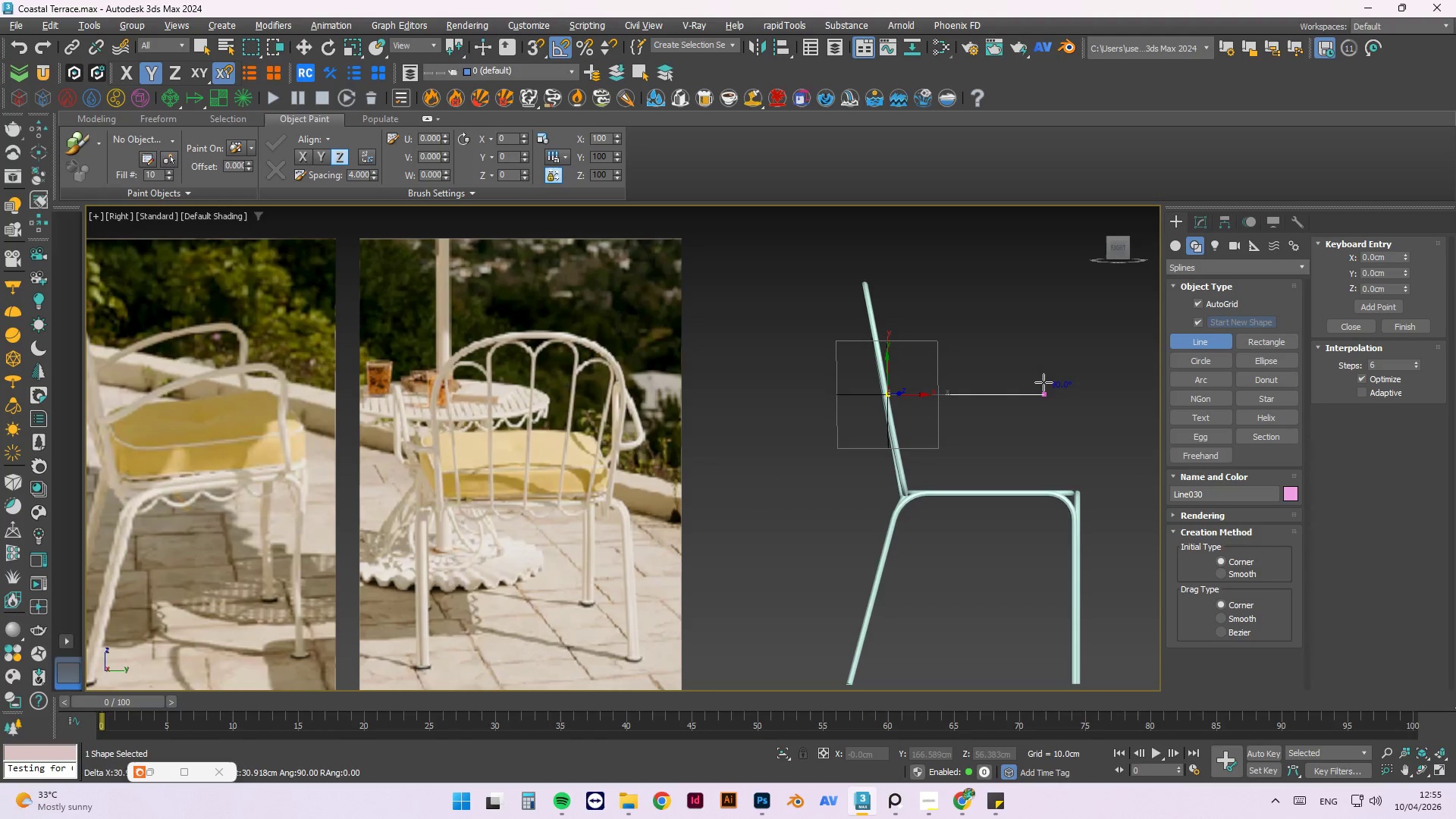 
hold_key(key=ShiftLeft, duration=1.52)
 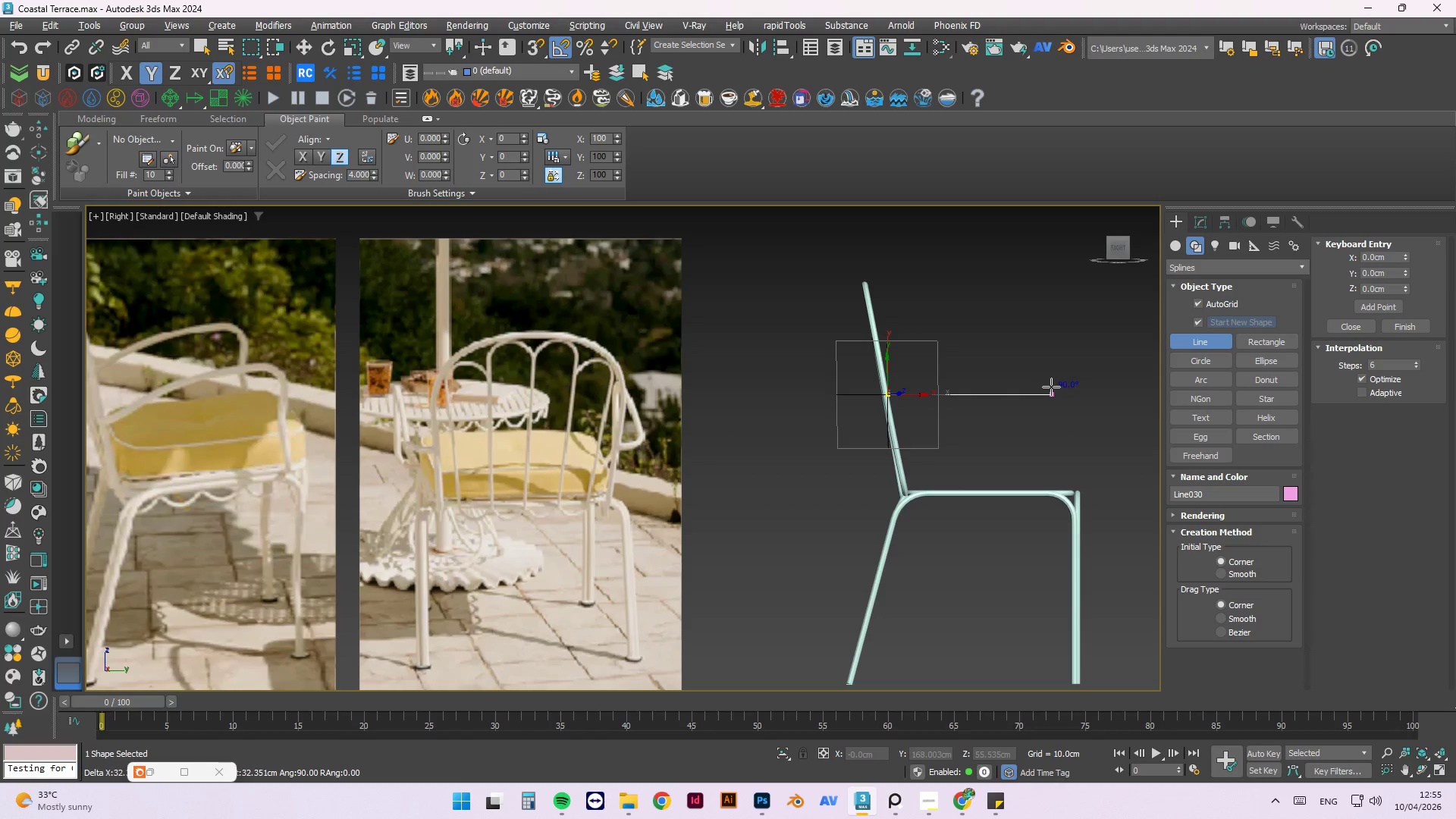 
hold_key(key=ShiftLeft, duration=1.5)
 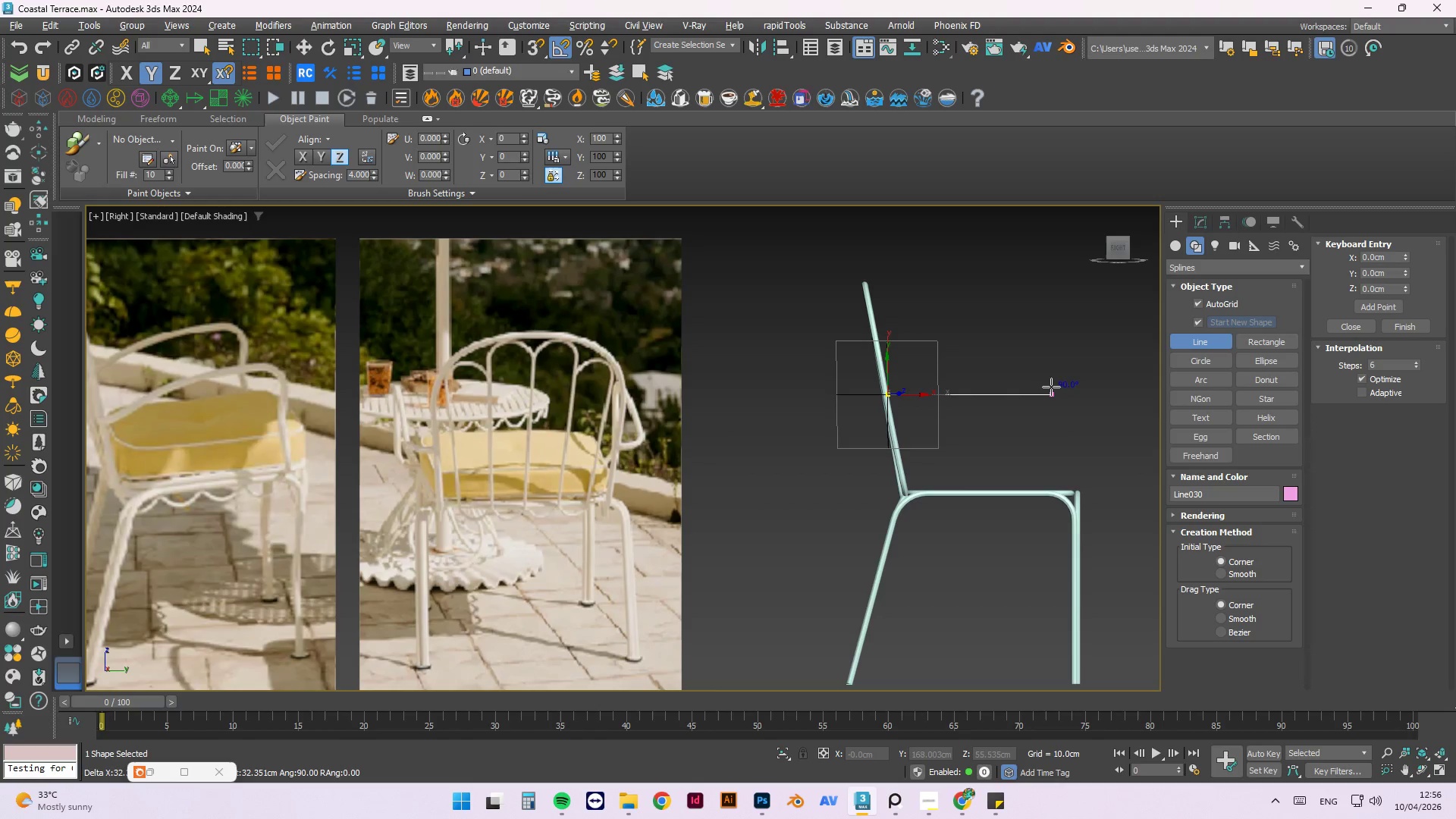 
hold_key(key=ShiftLeft, duration=1.51)
 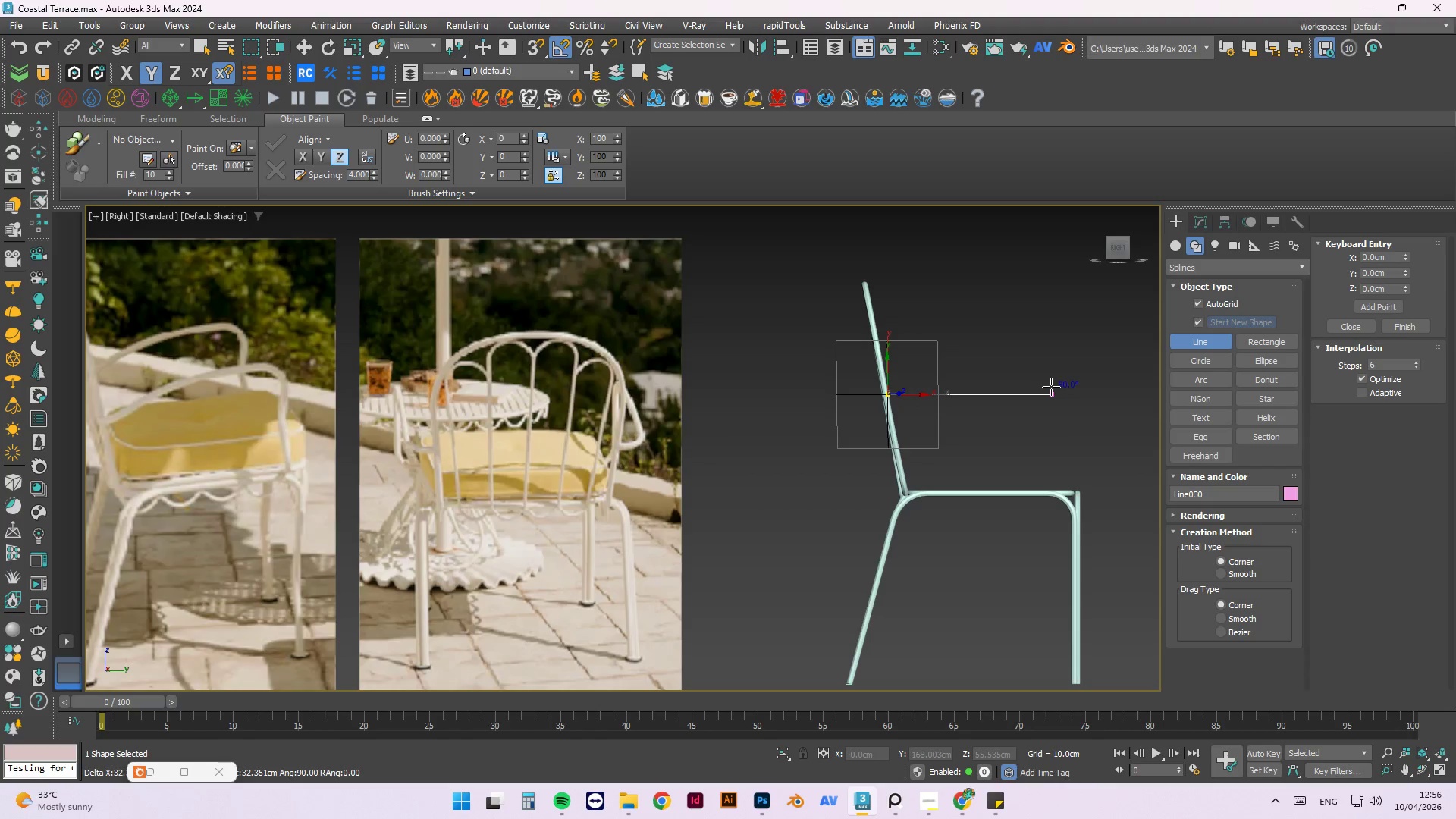 
hold_key(key=ShiftLeft, duration=1.5)
 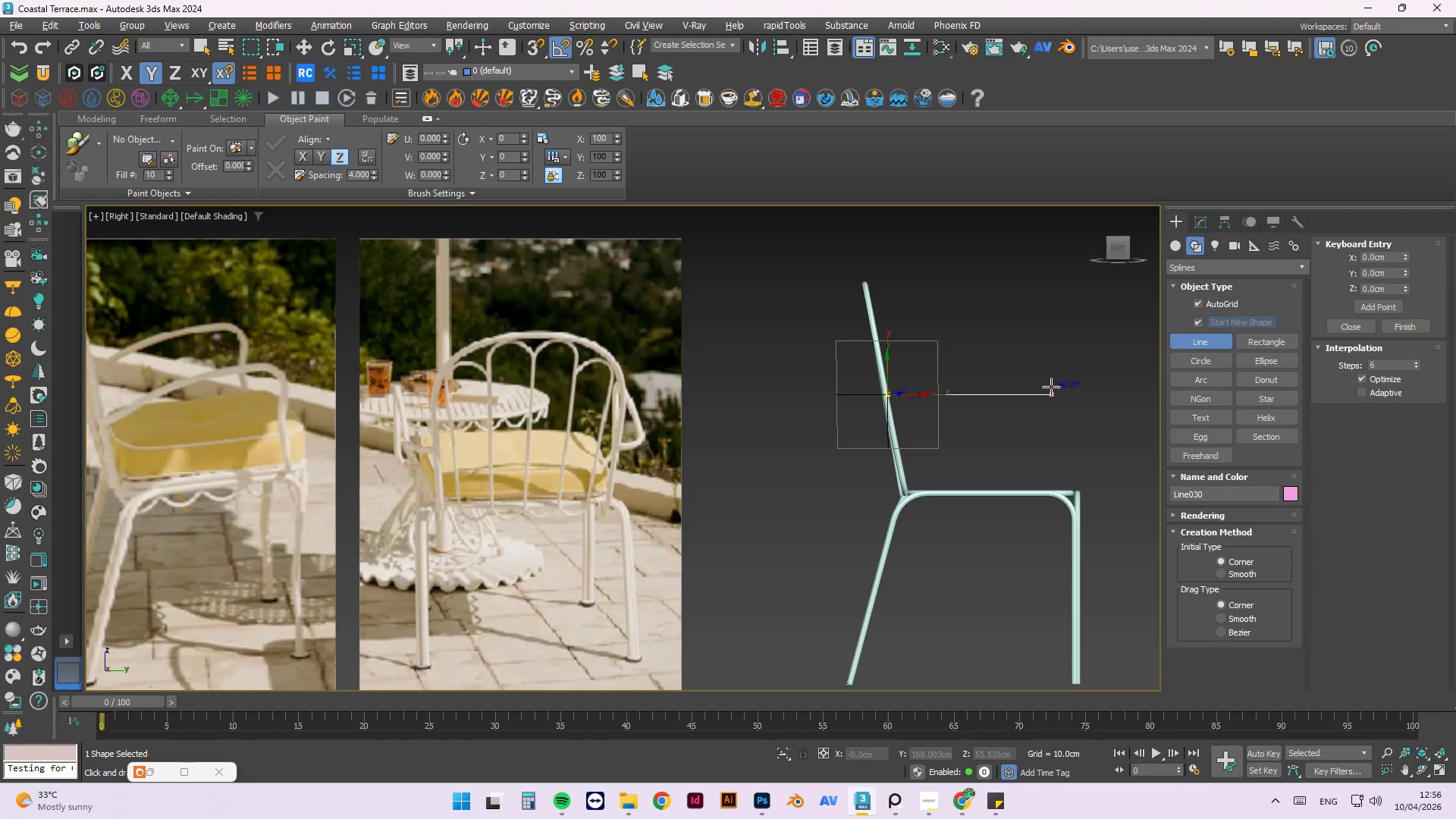 
hold_key(key=ShiftLeft, duration=0.59)
 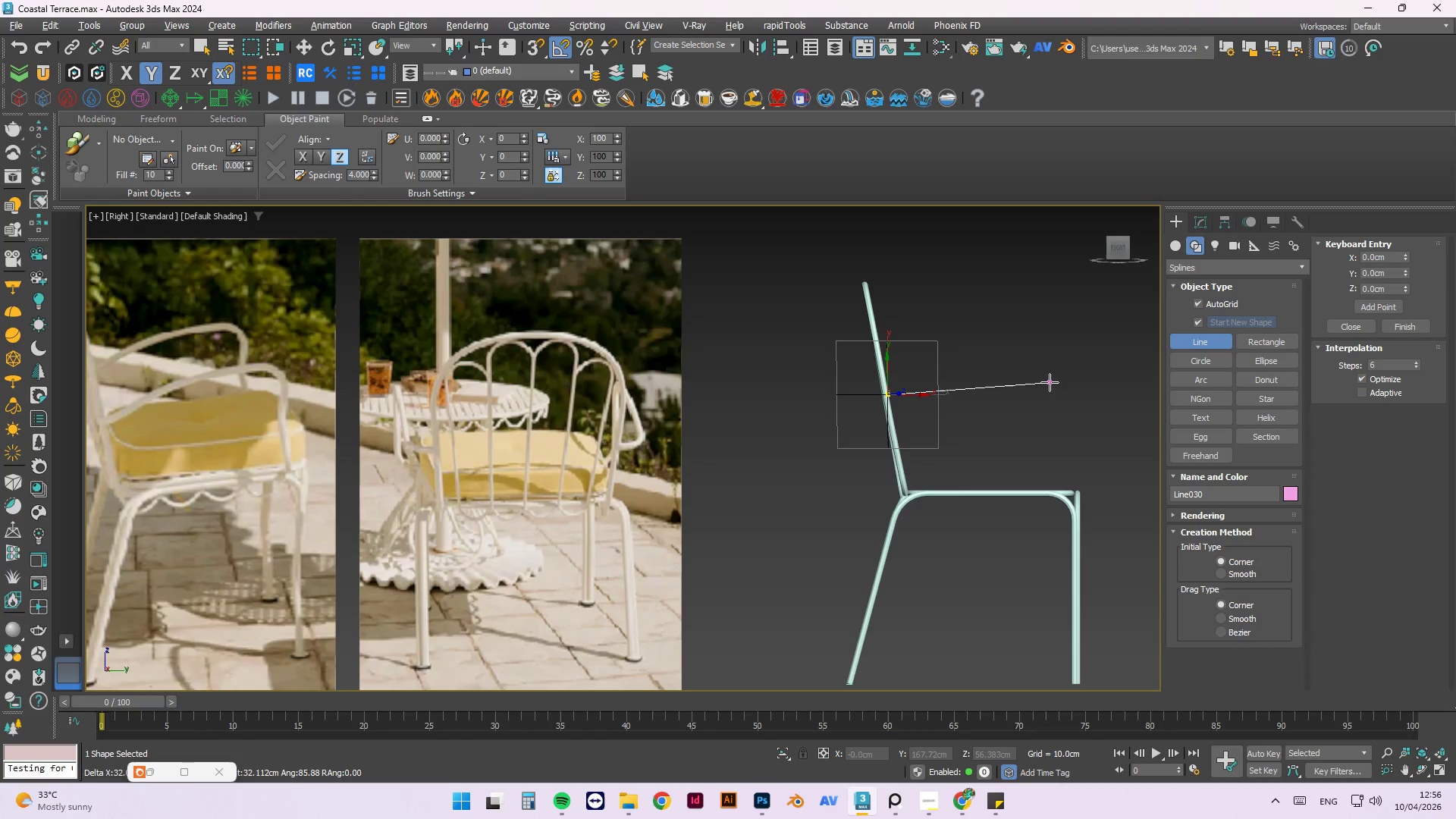 
hold_key(key=ShiftLeft, duration=1.52)
 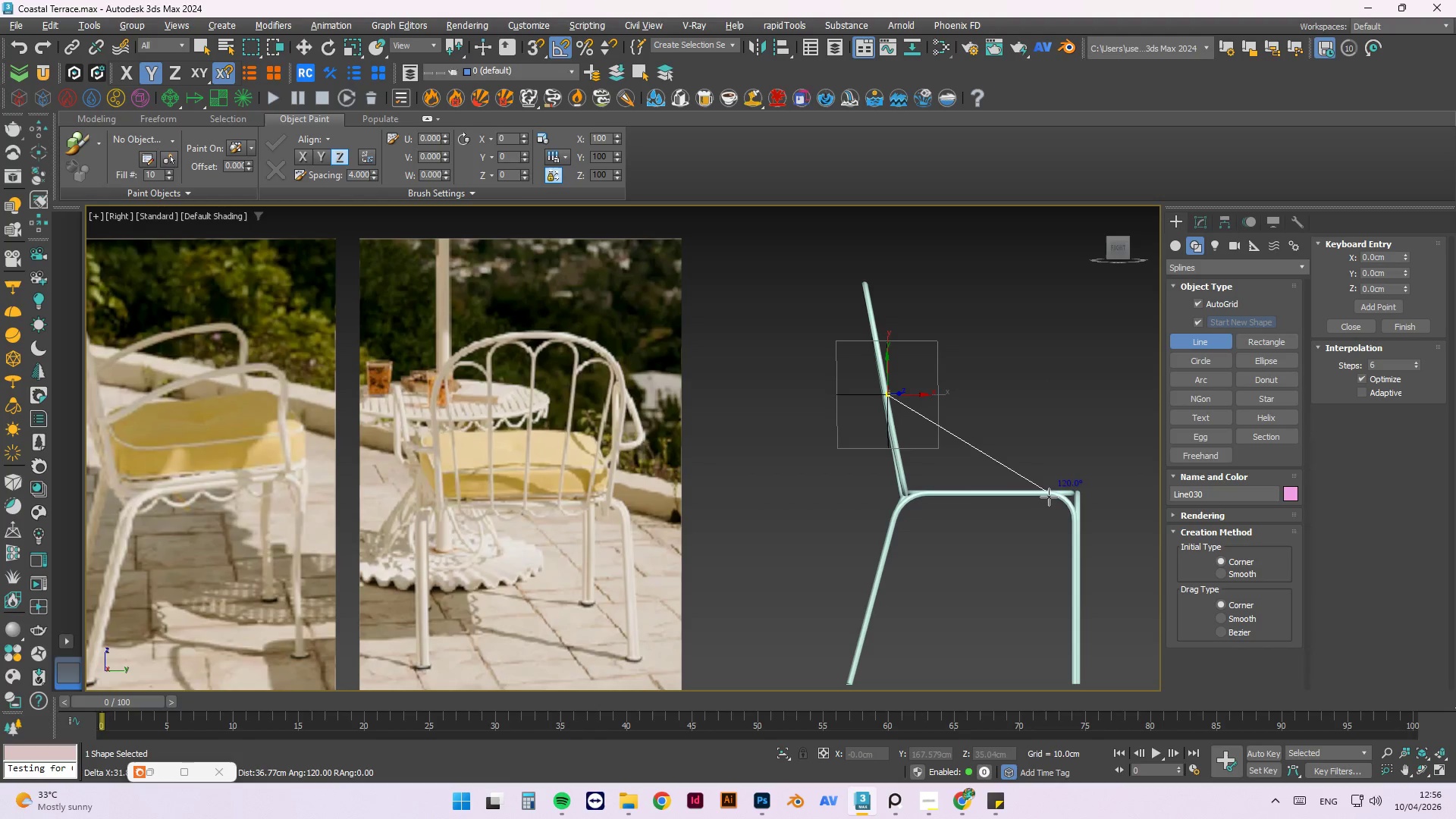 
hold_key(key=ShiftLeft, duration=1.5)
 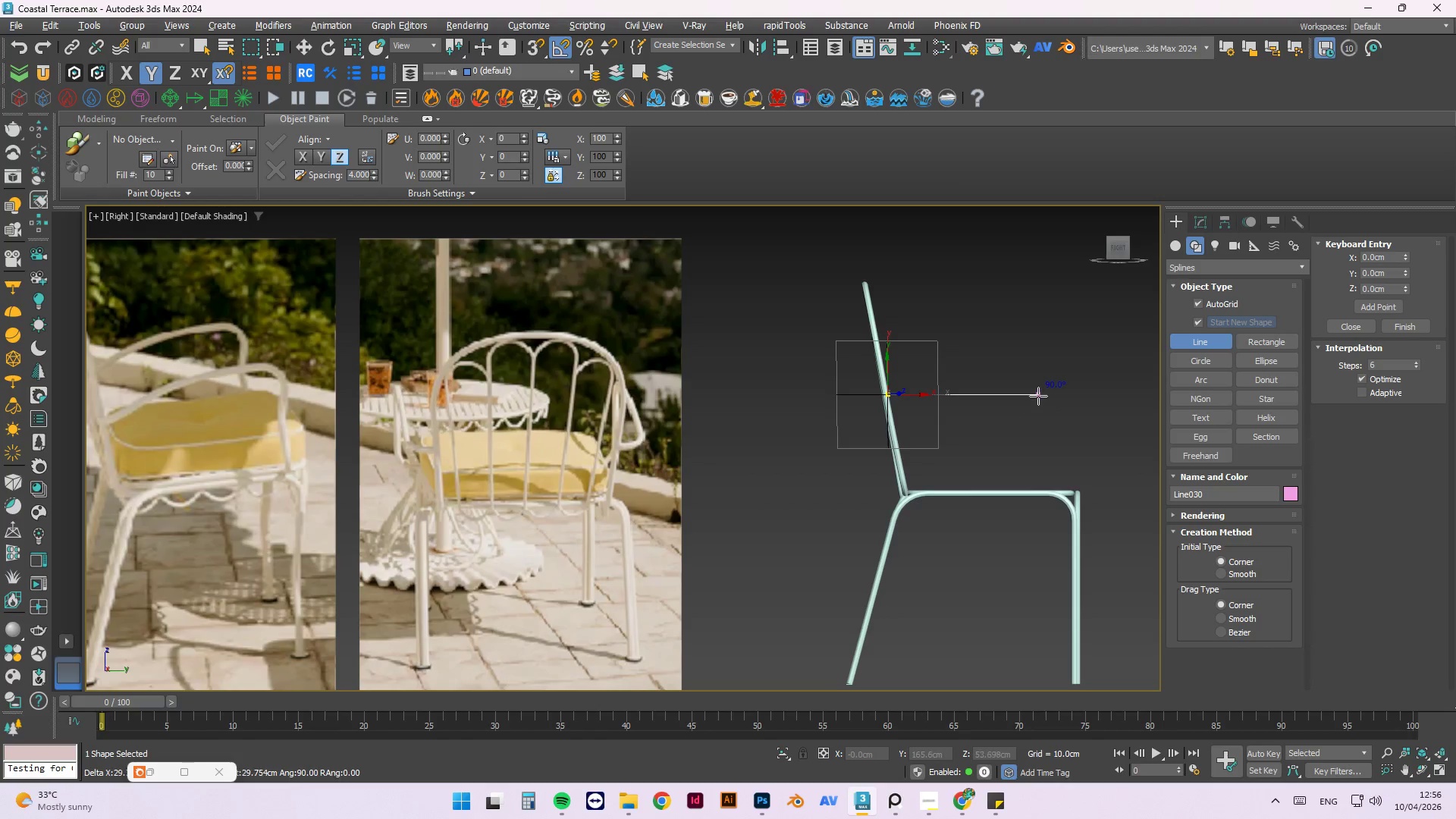 
hold_key(key=ShiftLeft, duration=1.5)
 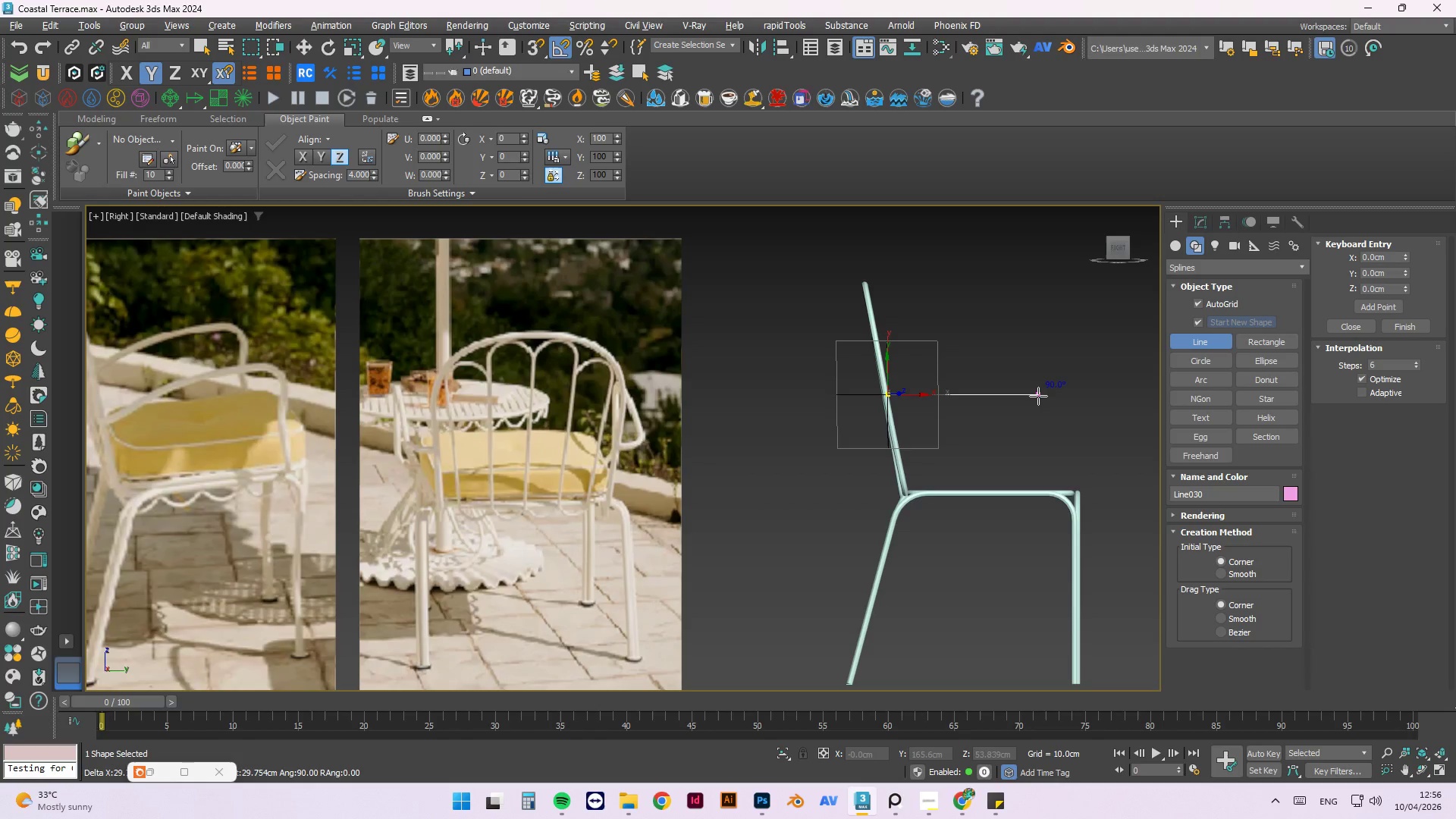 
hold_key(key=ShiftLeft, duration=1.5)
 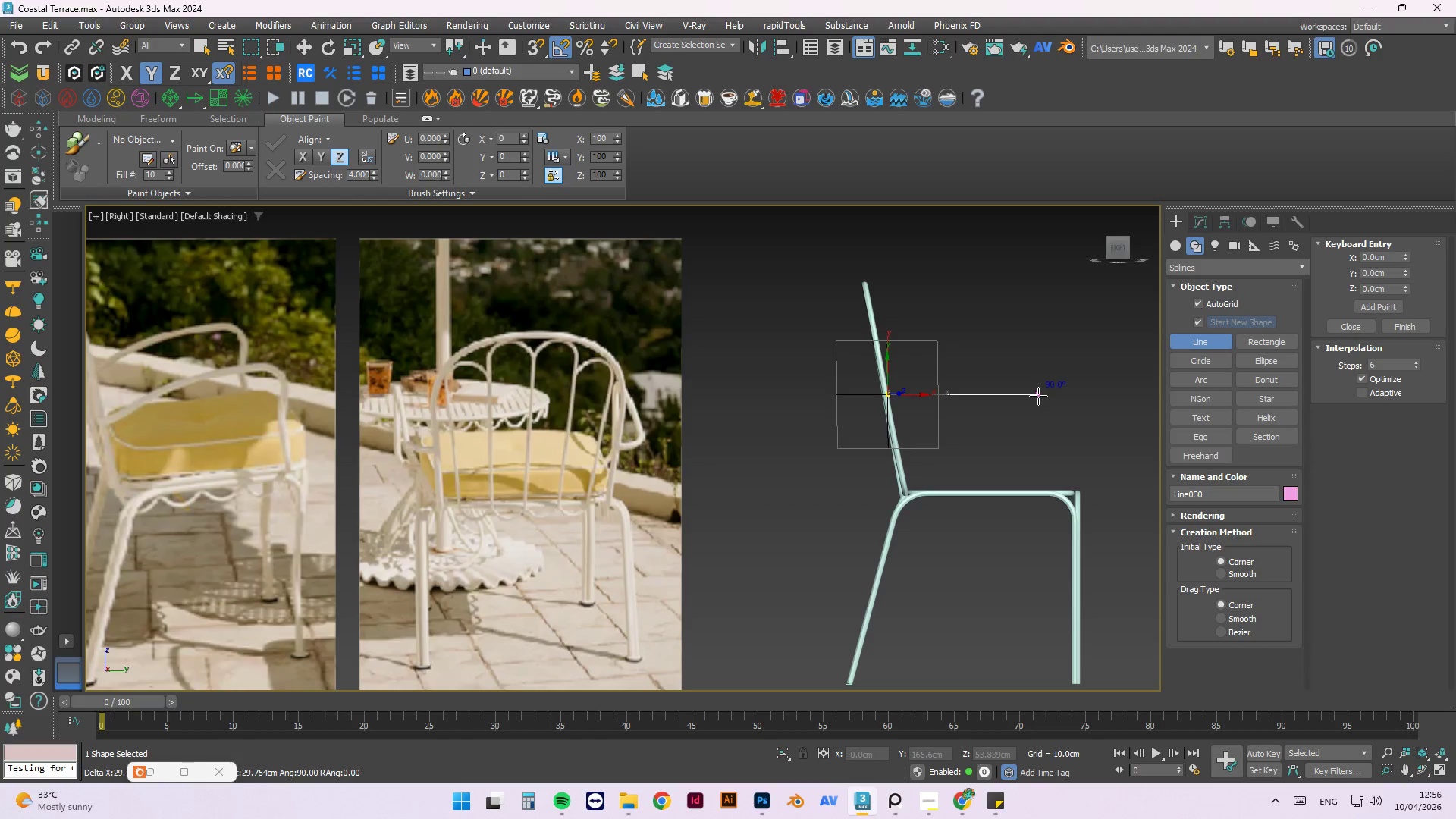 
hold_key(key=ShiftLeft, duration=1.5)
 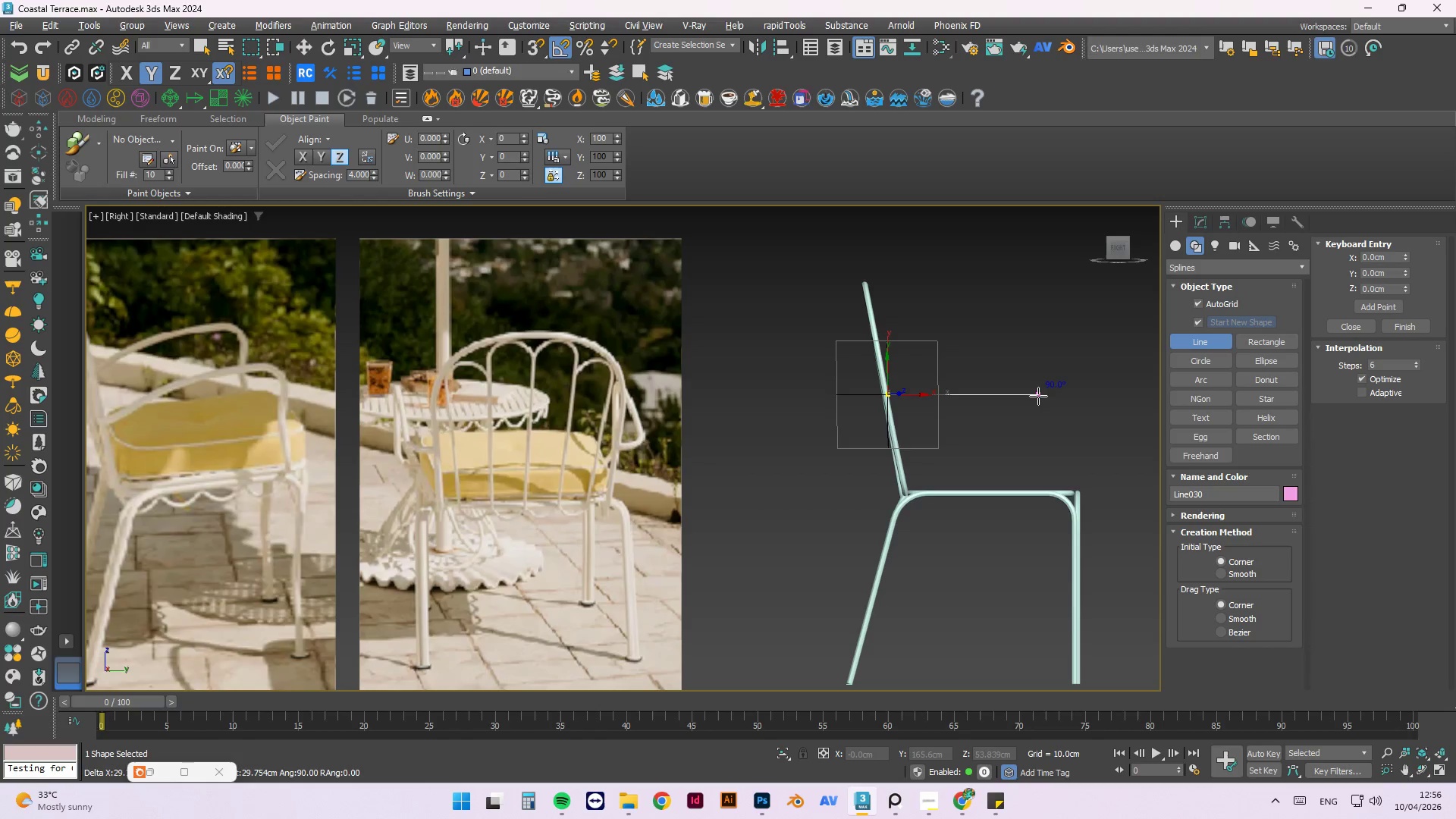 
hold_key(key=ShiftLeft, duration=1.51)
 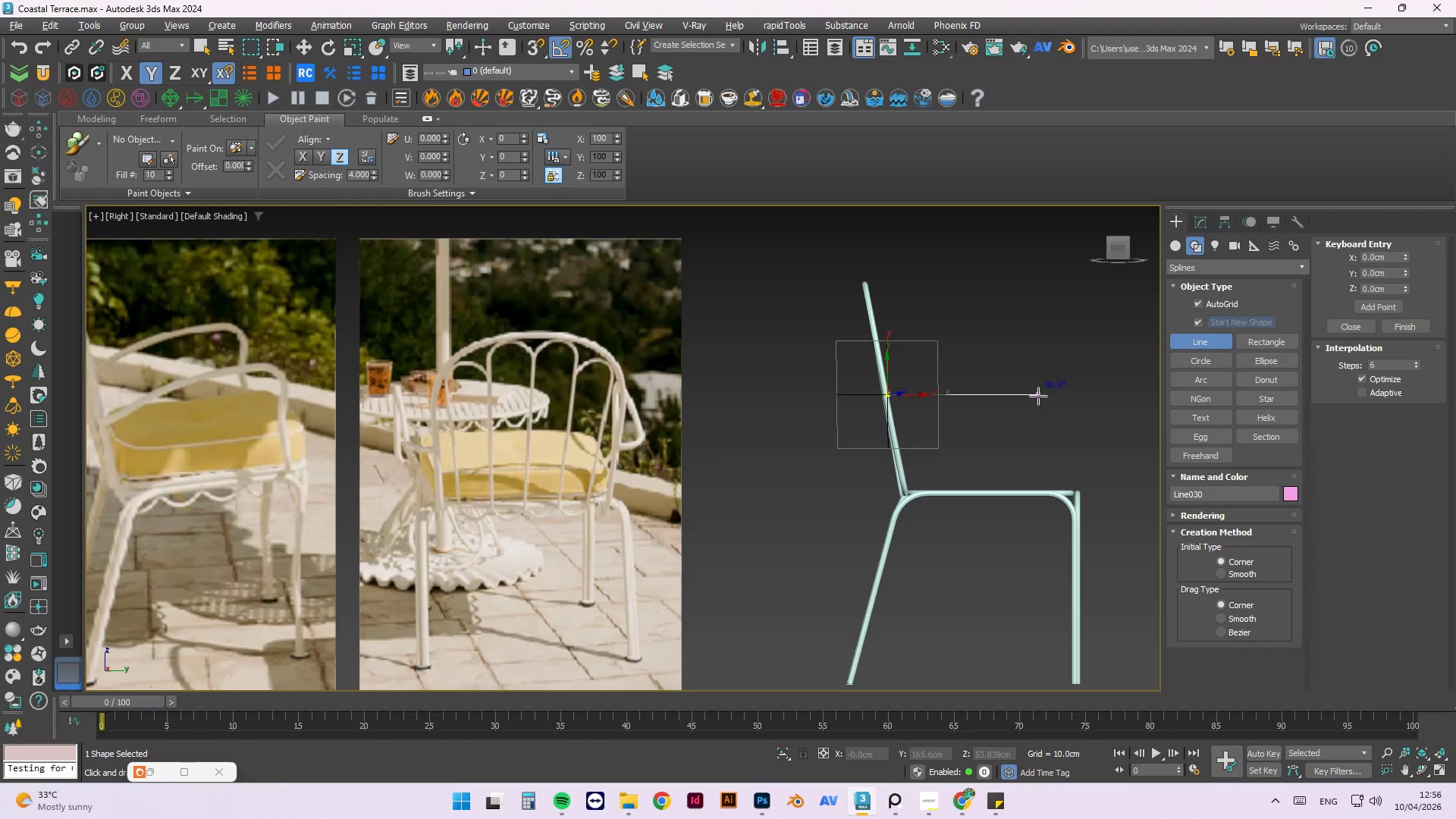 
hold_key(key=ShiftLeft, duration=1.52)
 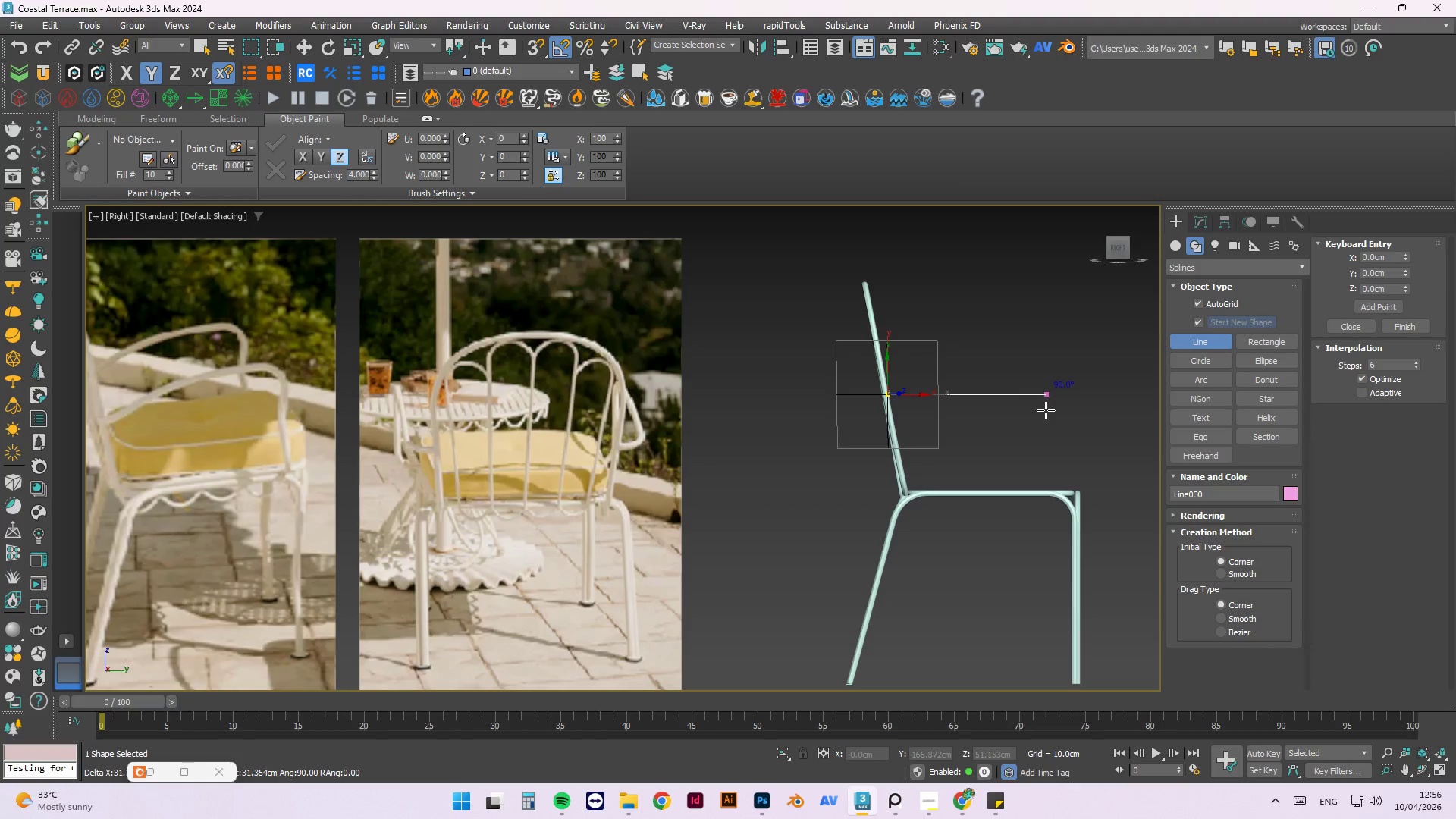 
hold_key(key=ShiftLeft, duration=1.52)
 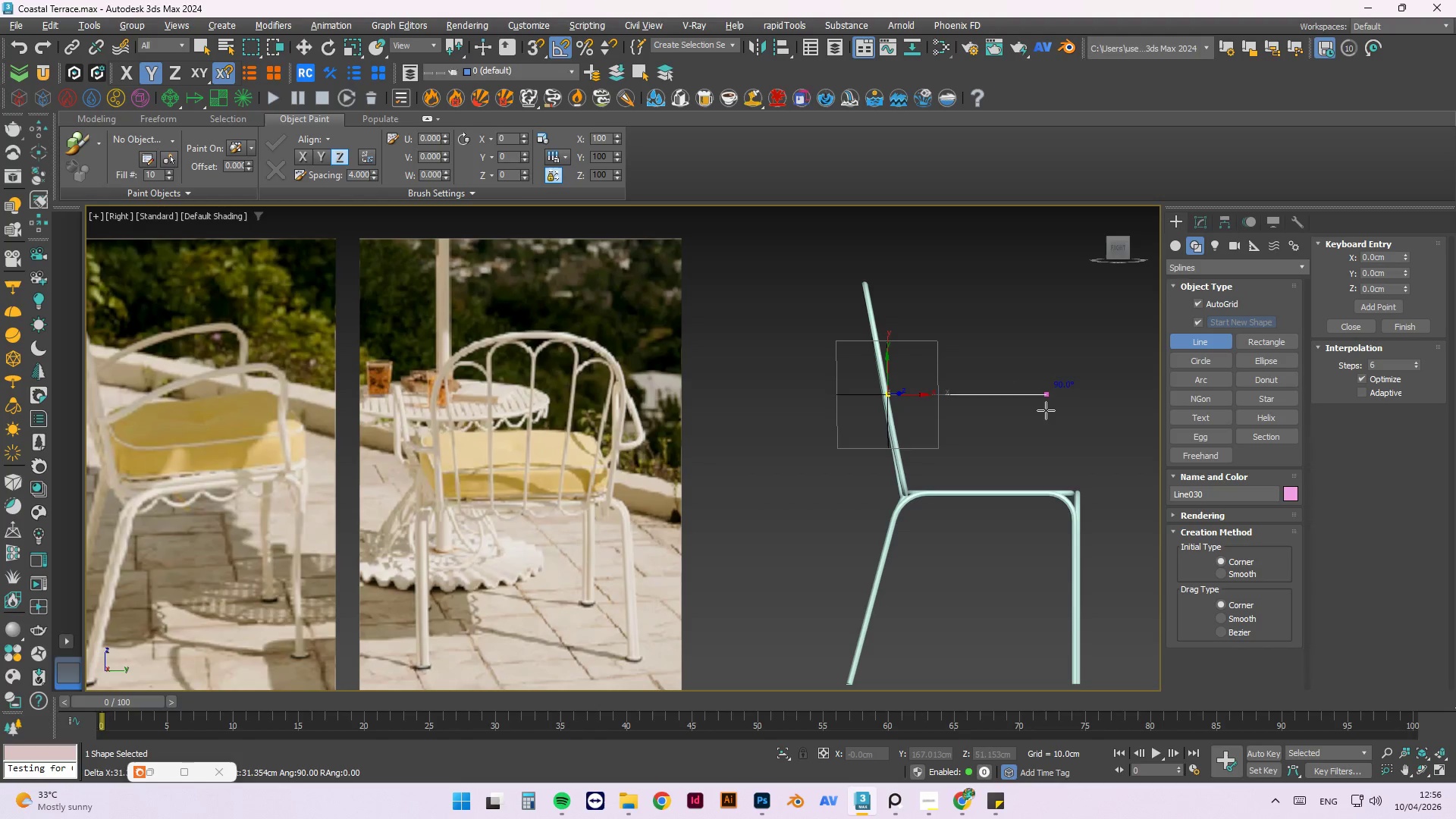 
hold_key(key=ShiftLeft, duration=0.55)
 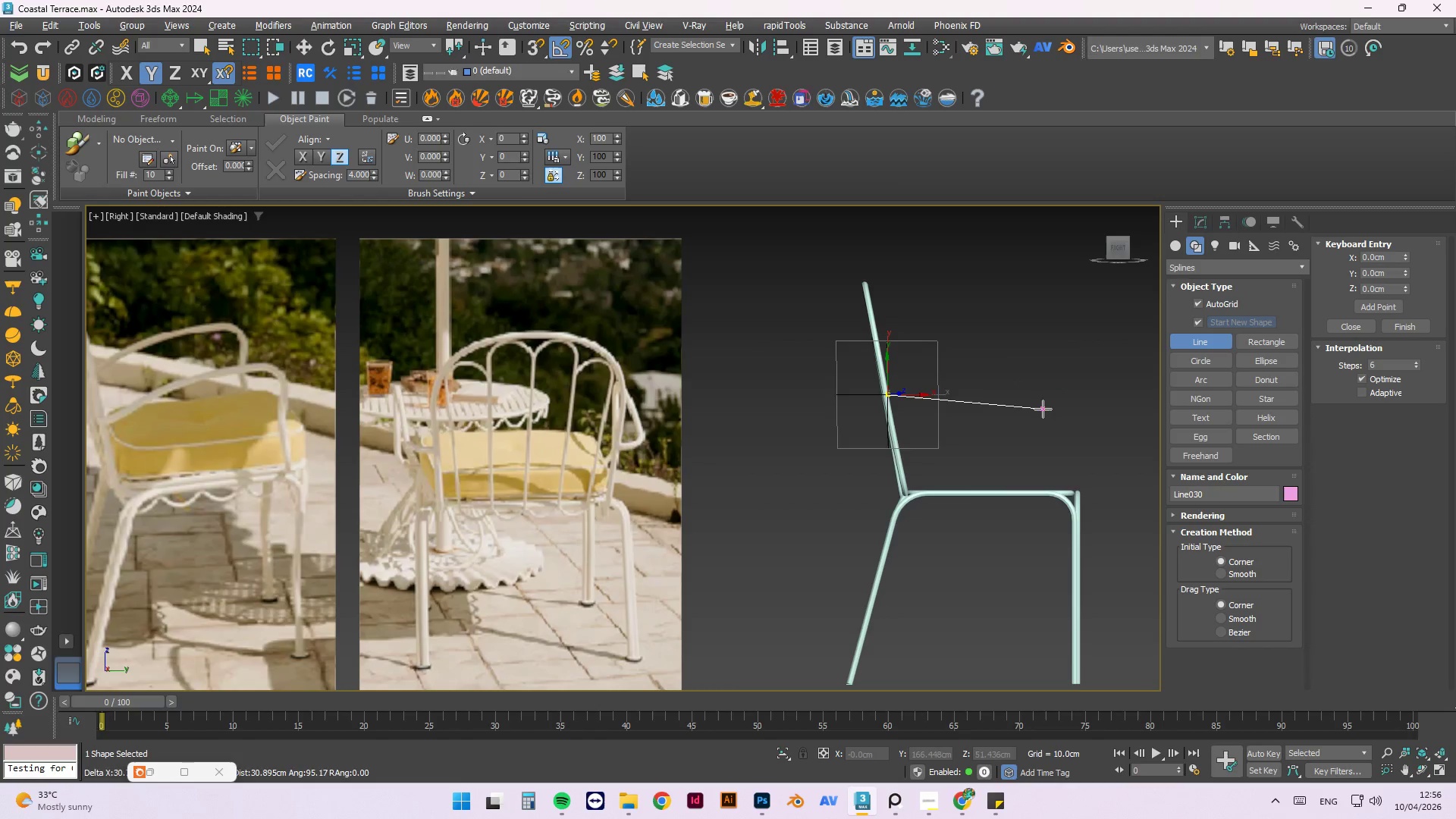 
key(Escape)
 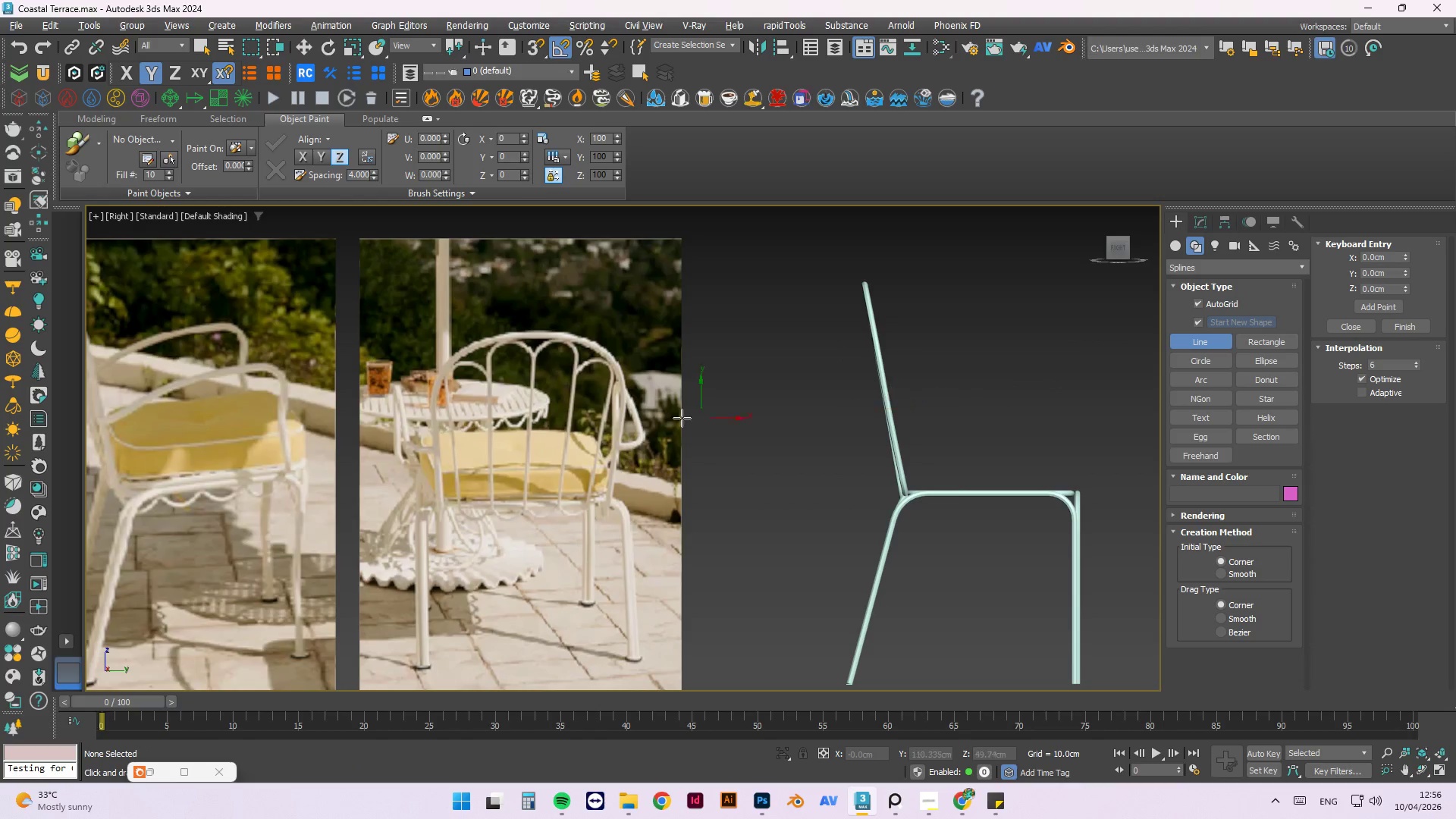 
scroll: coordinate [369, 400], scroll_direction: down, amount: 1.0
 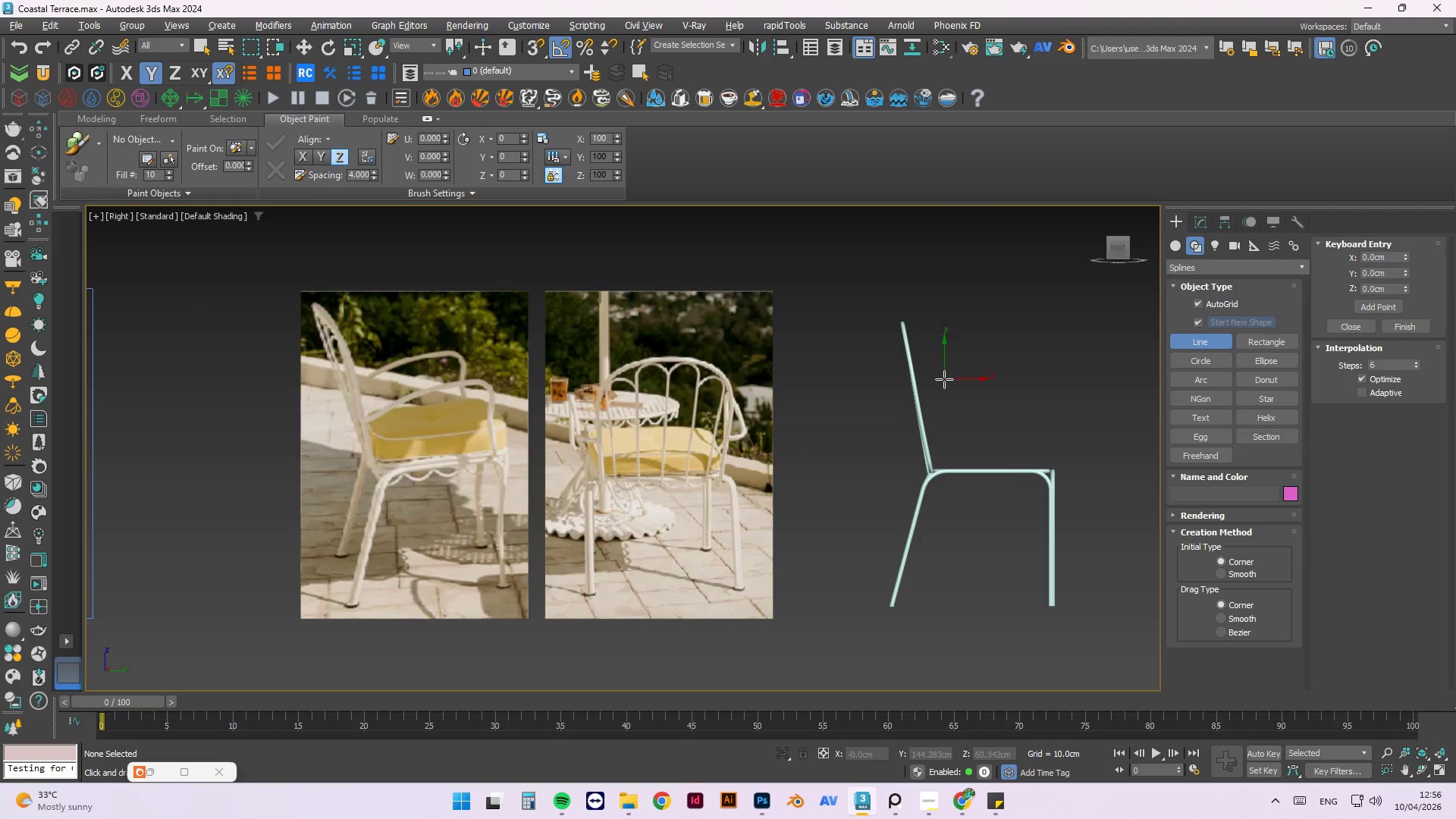 
scroll: coordinate [944, 397], scroll_direction: up, amount: 1.0
 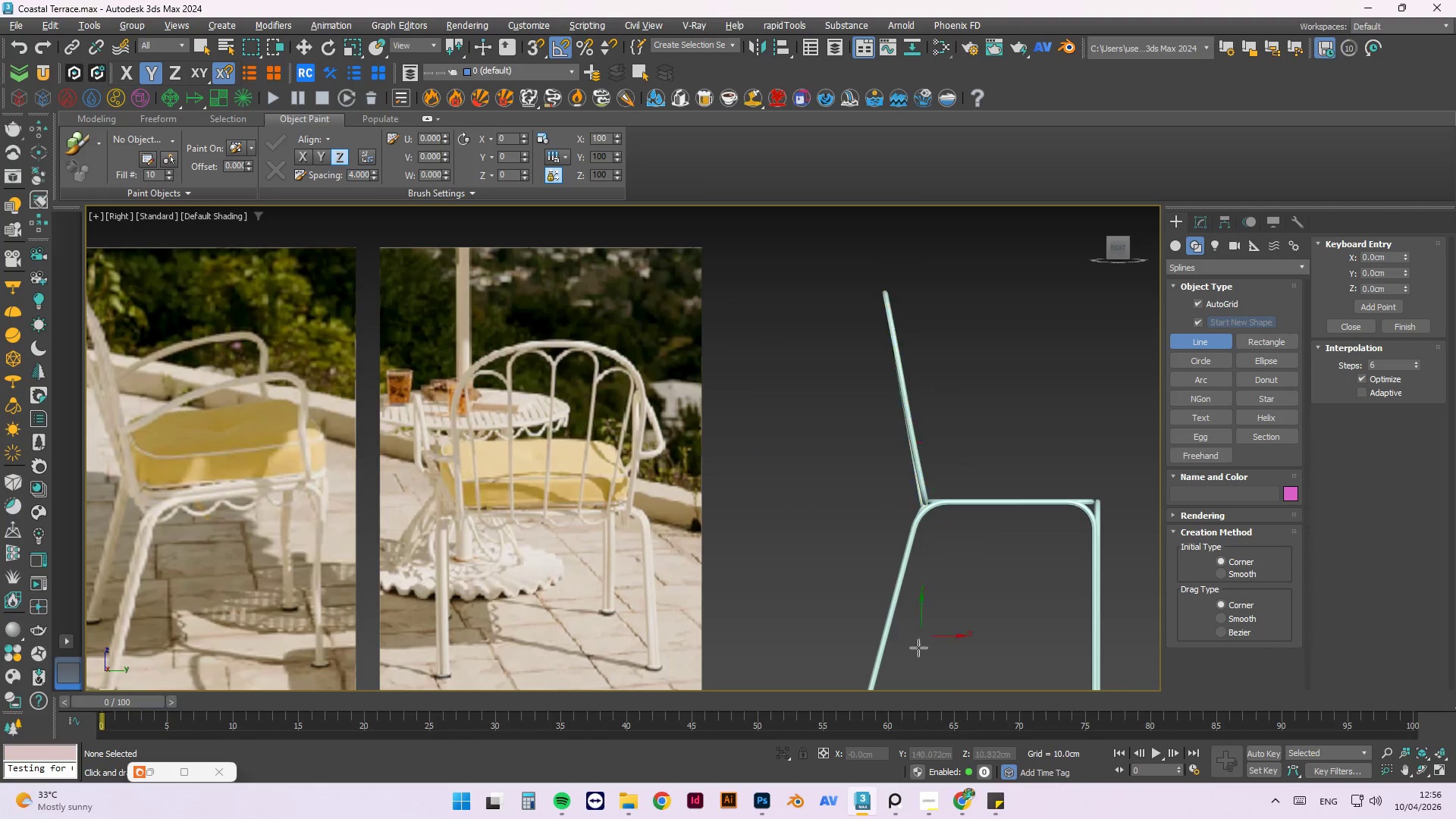 
left_click([927, 800])